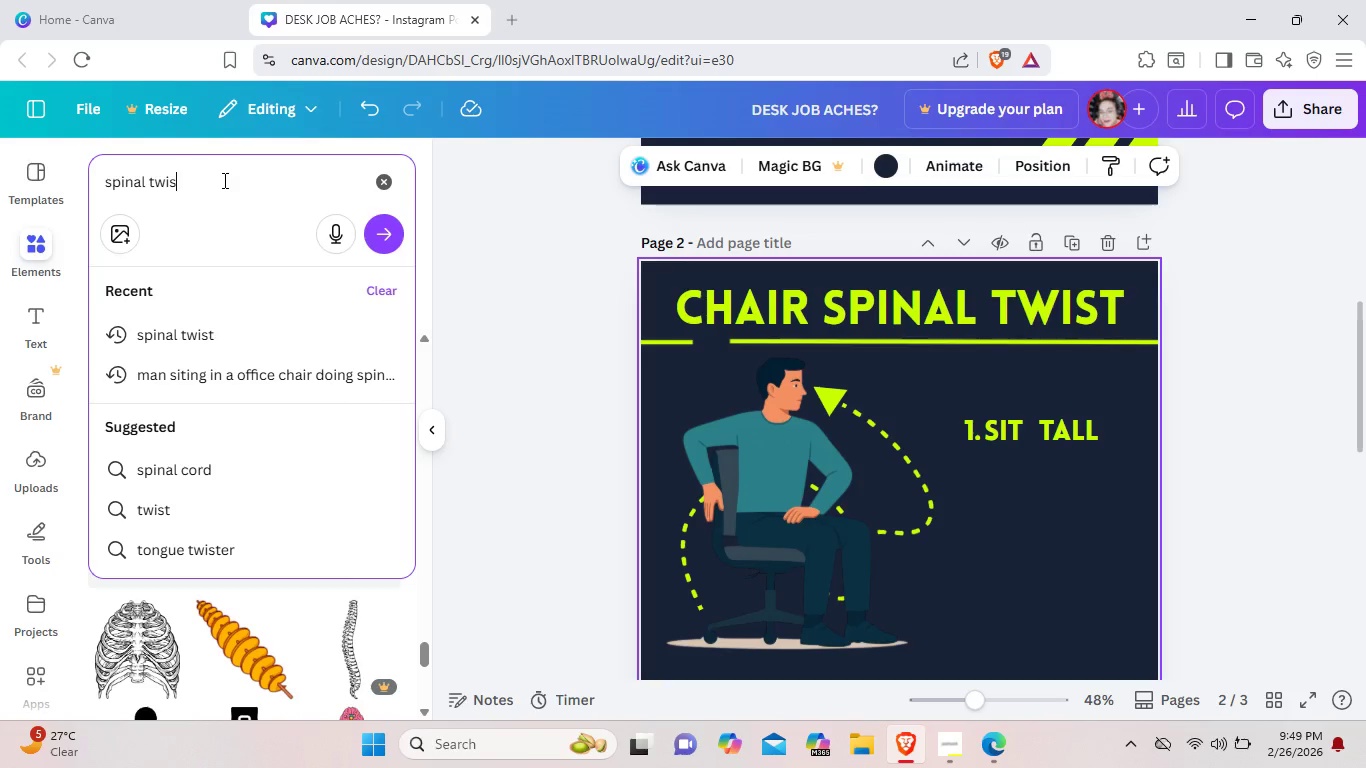 
key(Backspace)
 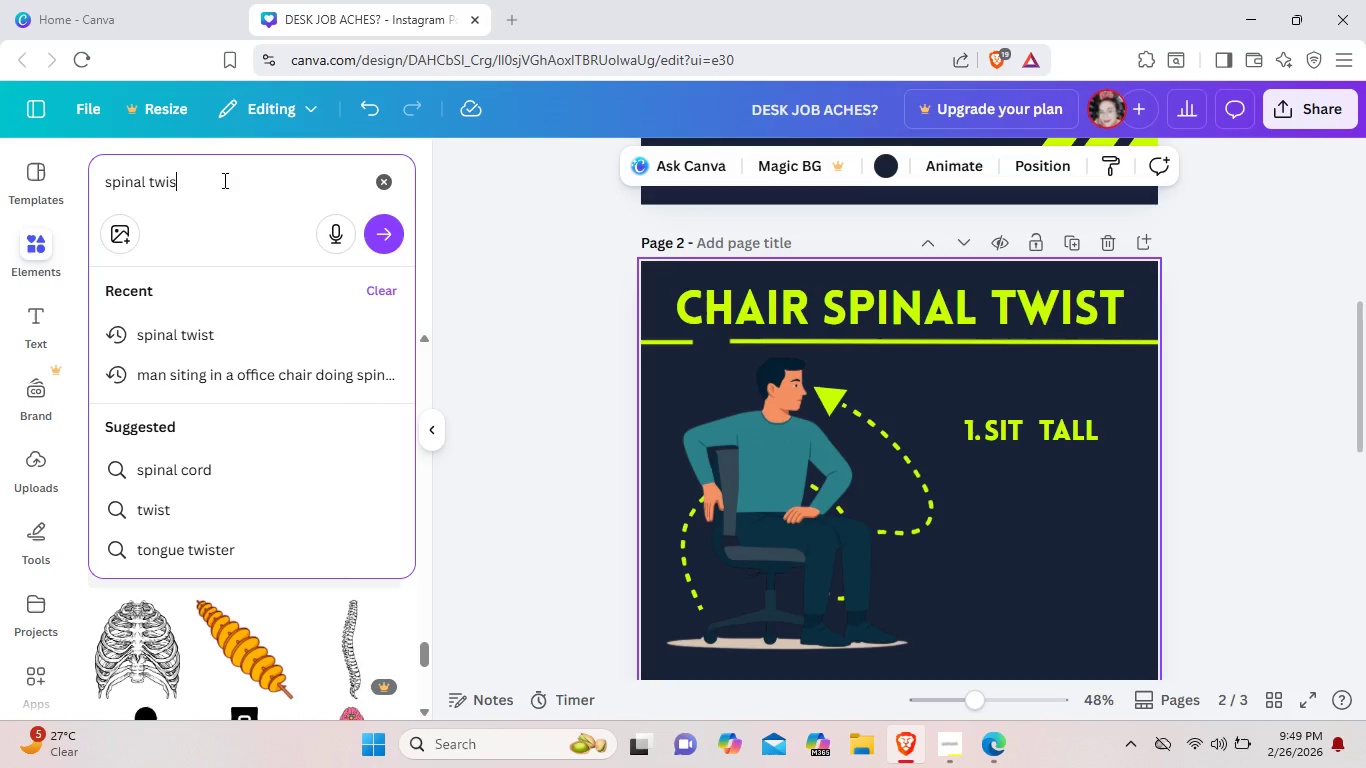 
hold_key(key=Backspace, duration=1.3)
 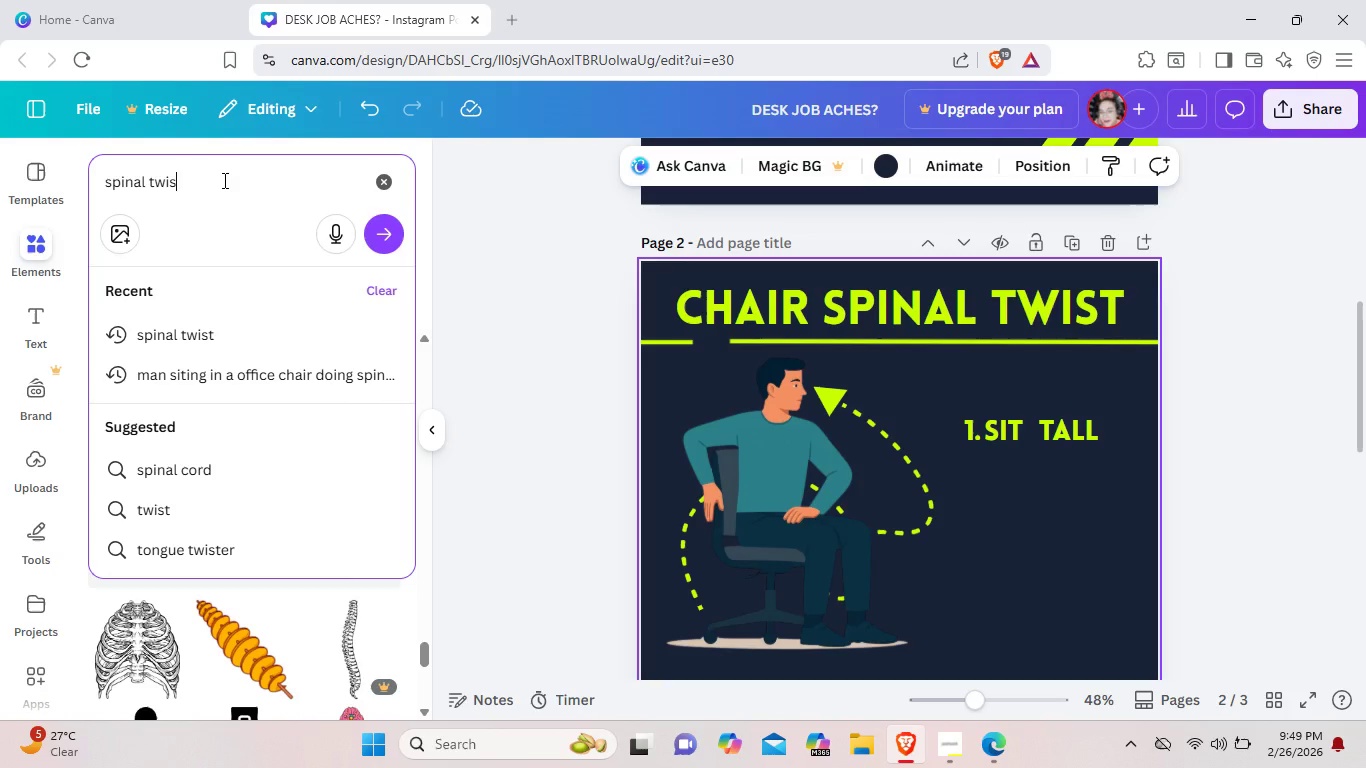 
hold_key(key=Backspace, duration=1.5)
 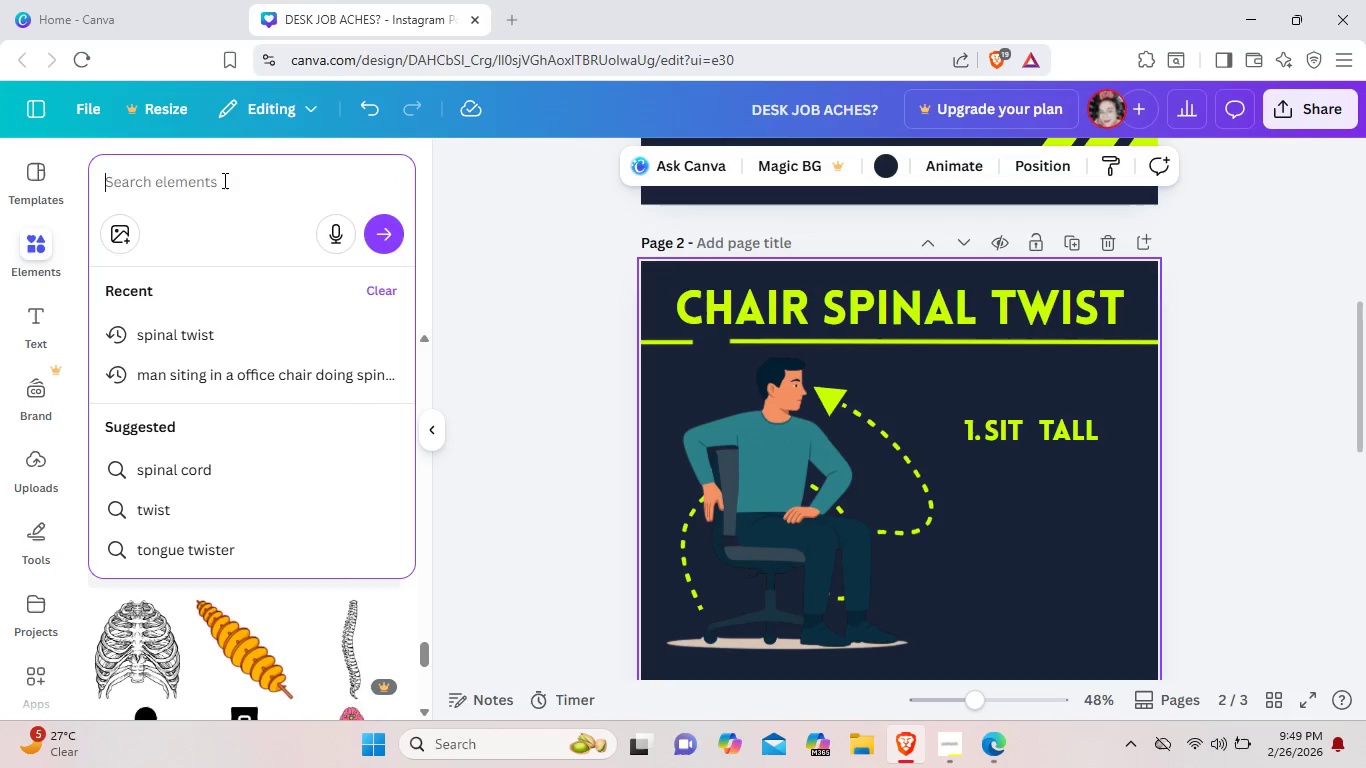 
key(Backspace)
key(Backspace)
key(Backspace)
key(Backspace)
key(Backspace)
key(Backspace)
type(ARROW)
 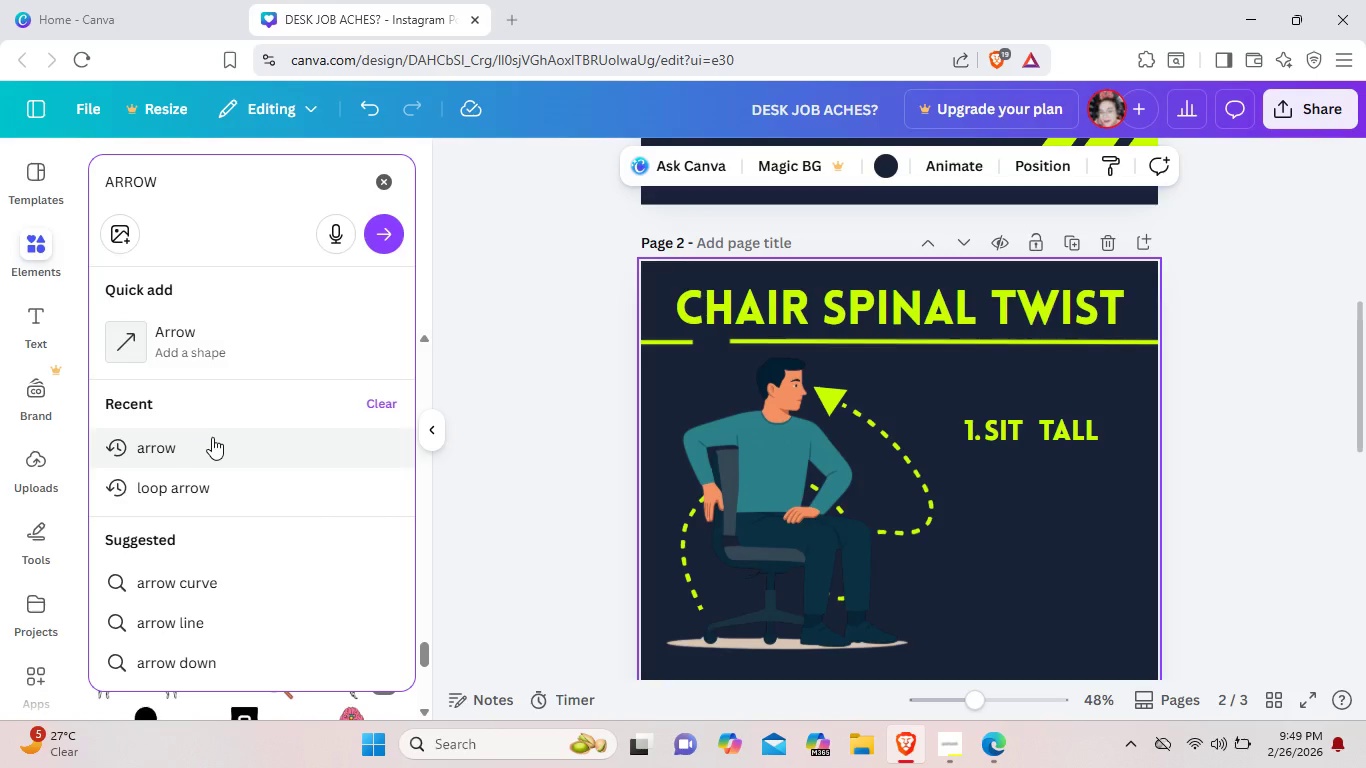 
left_click([213, 441])
 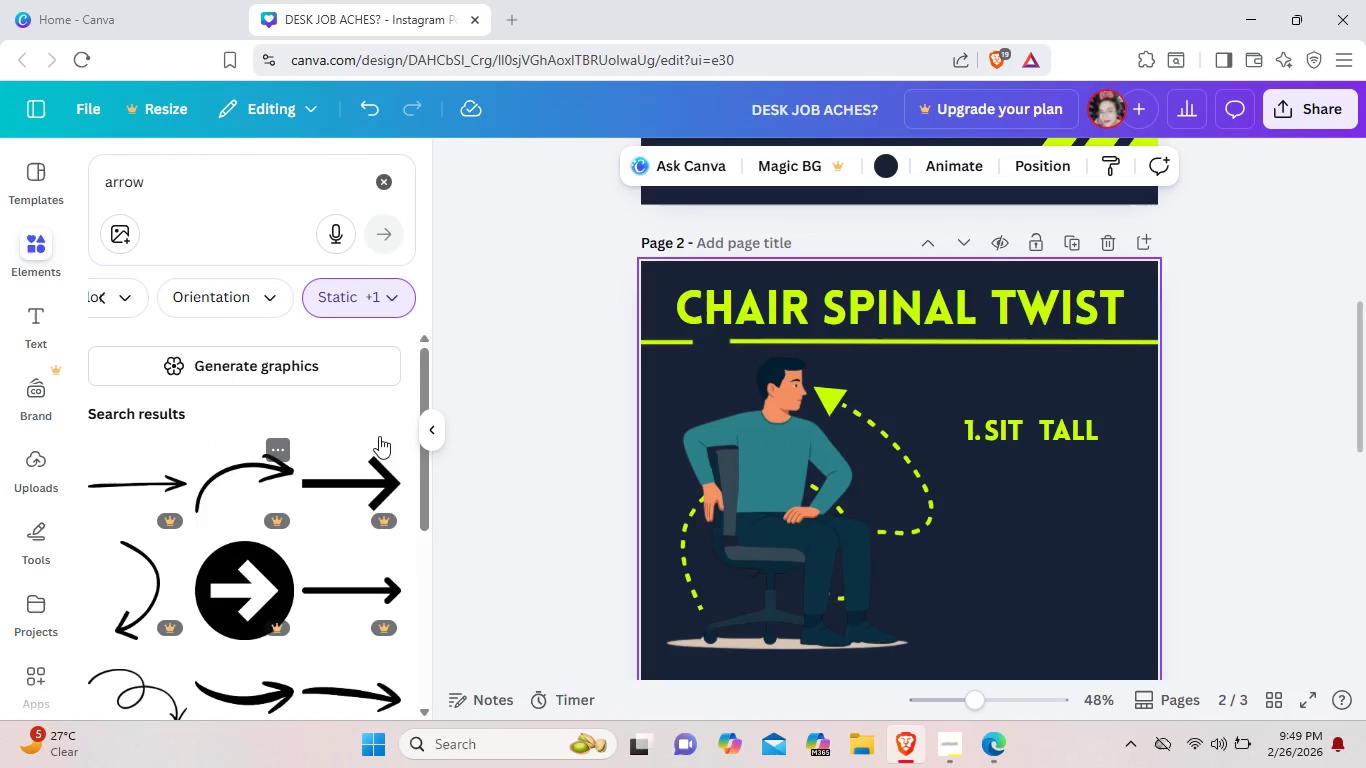 
double_click([431, 493])
 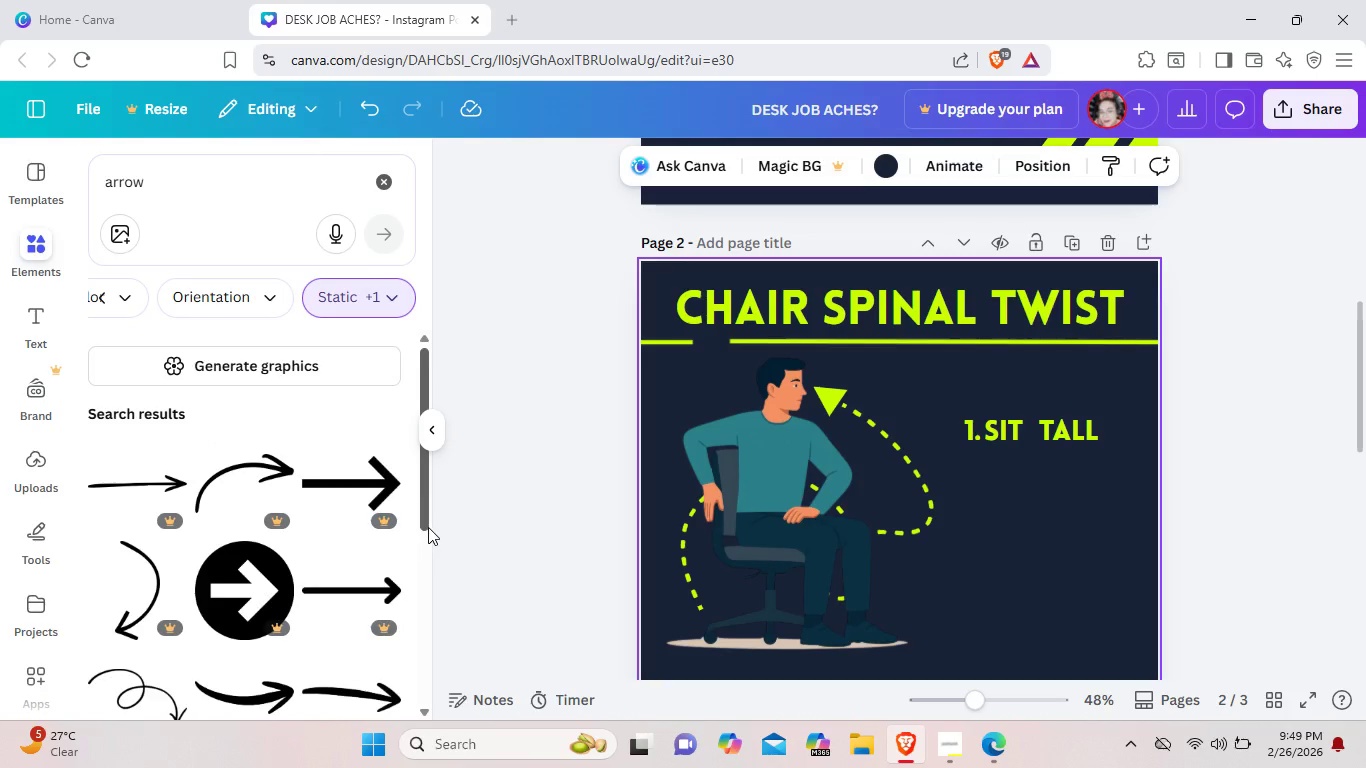 
scroll: coordinate [428, 527], scroll_direction: down, amount: 2.0
 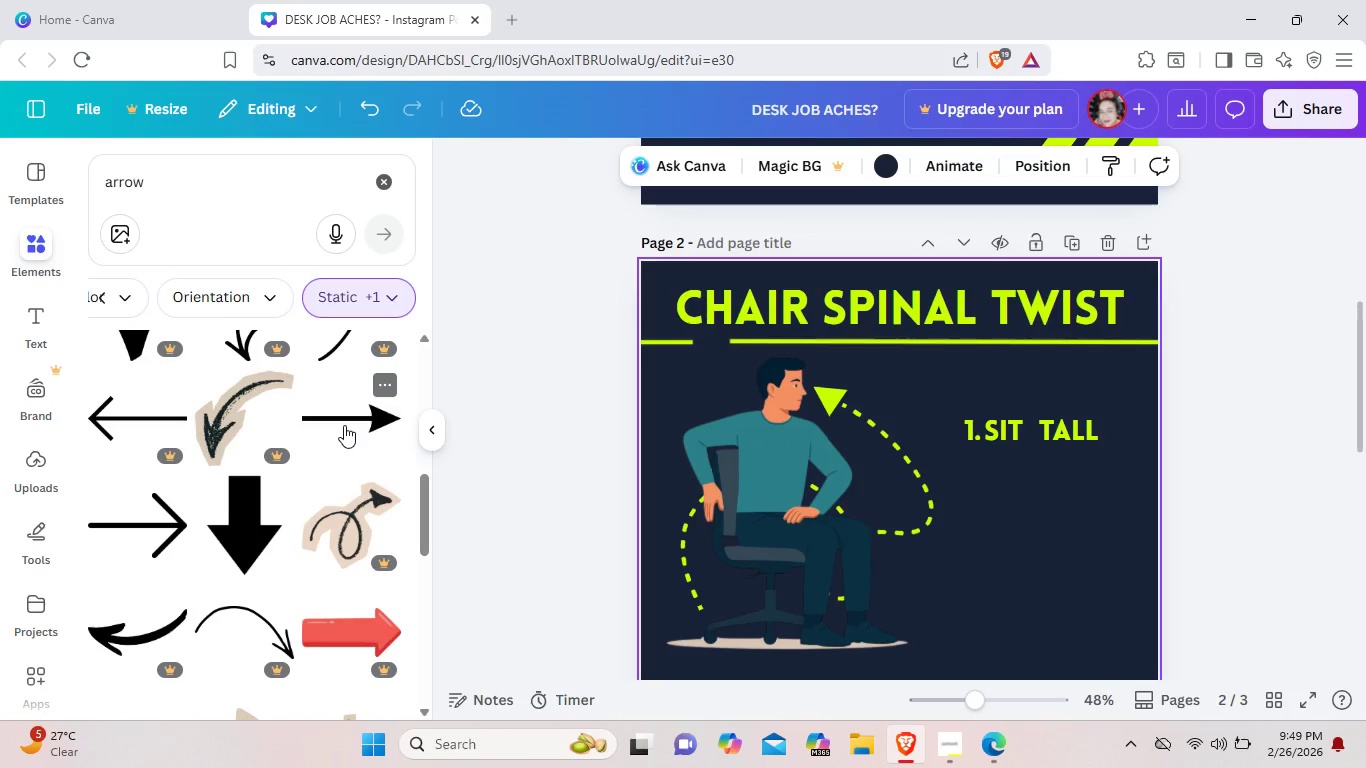 
wait(5.88)
 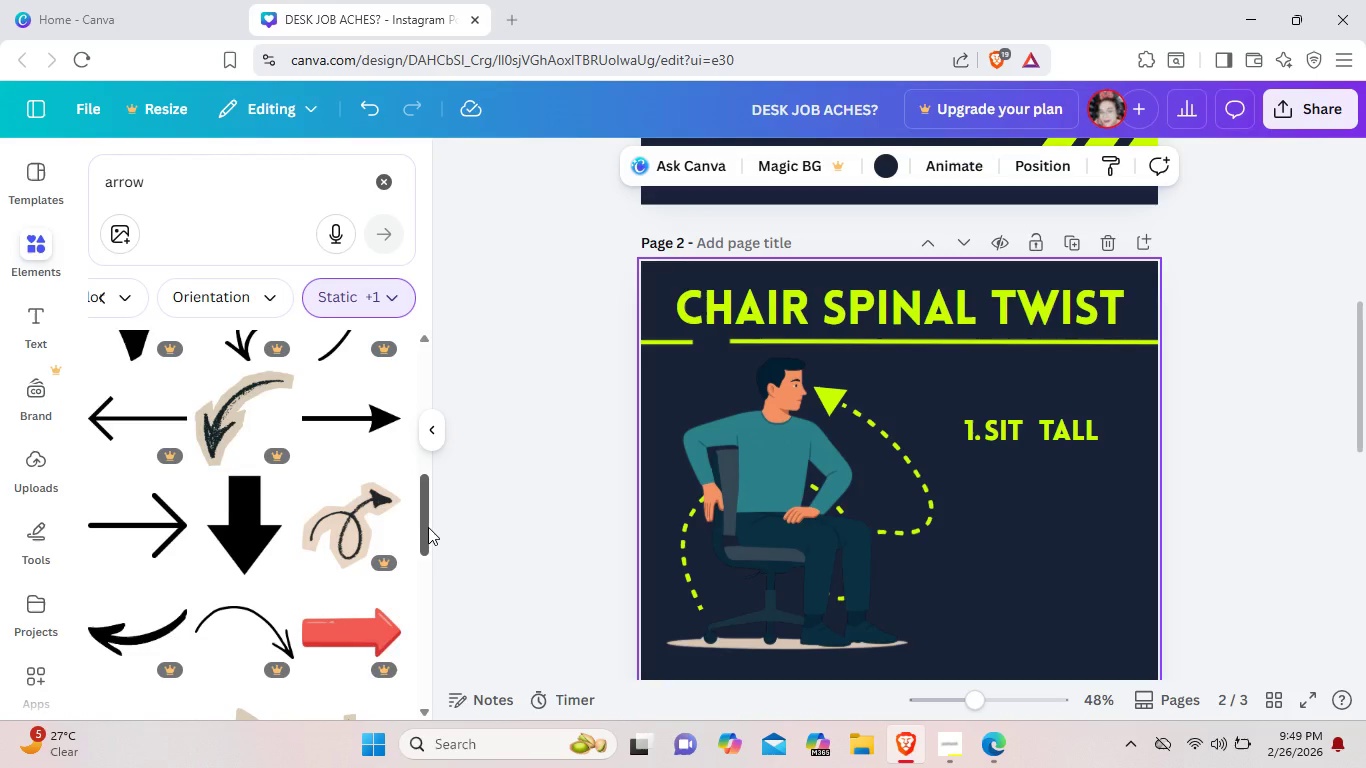 
left_click([227, 544])
 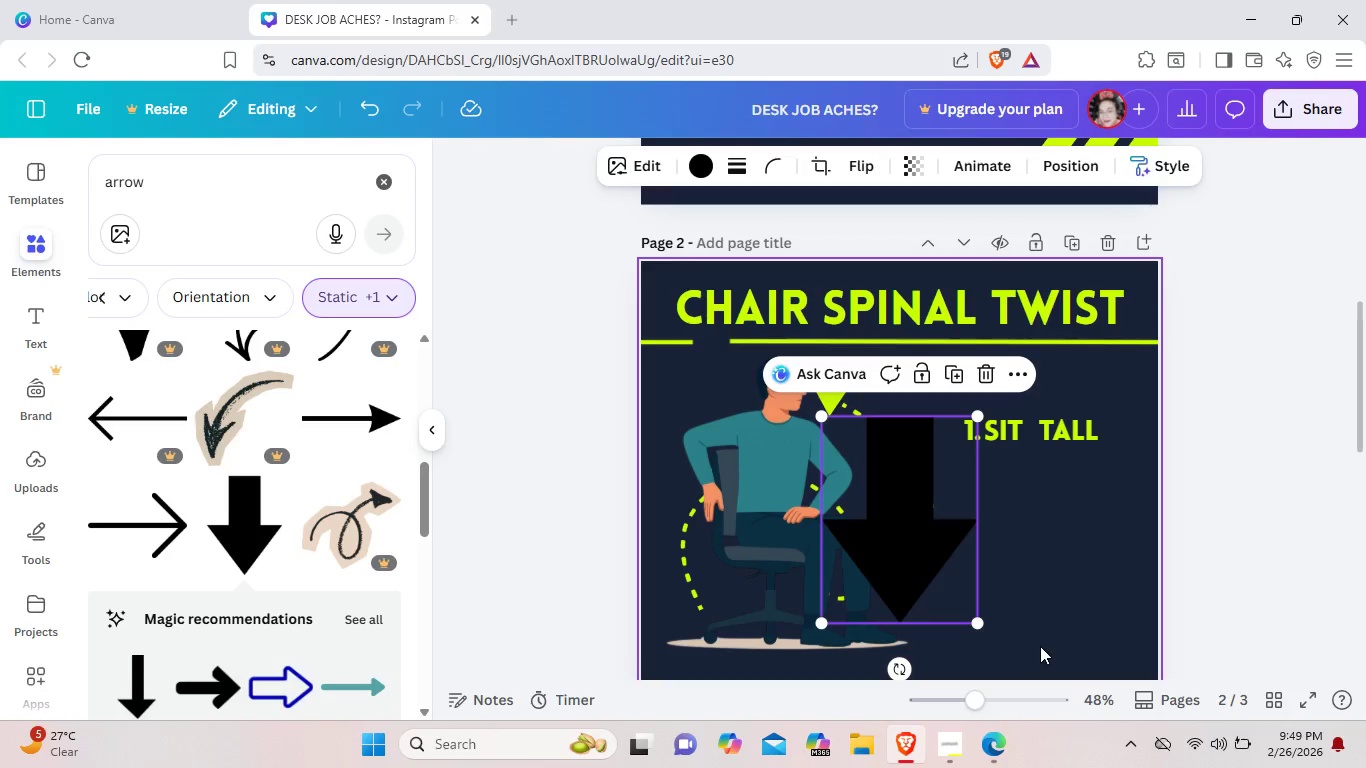 
wait(8.03)
 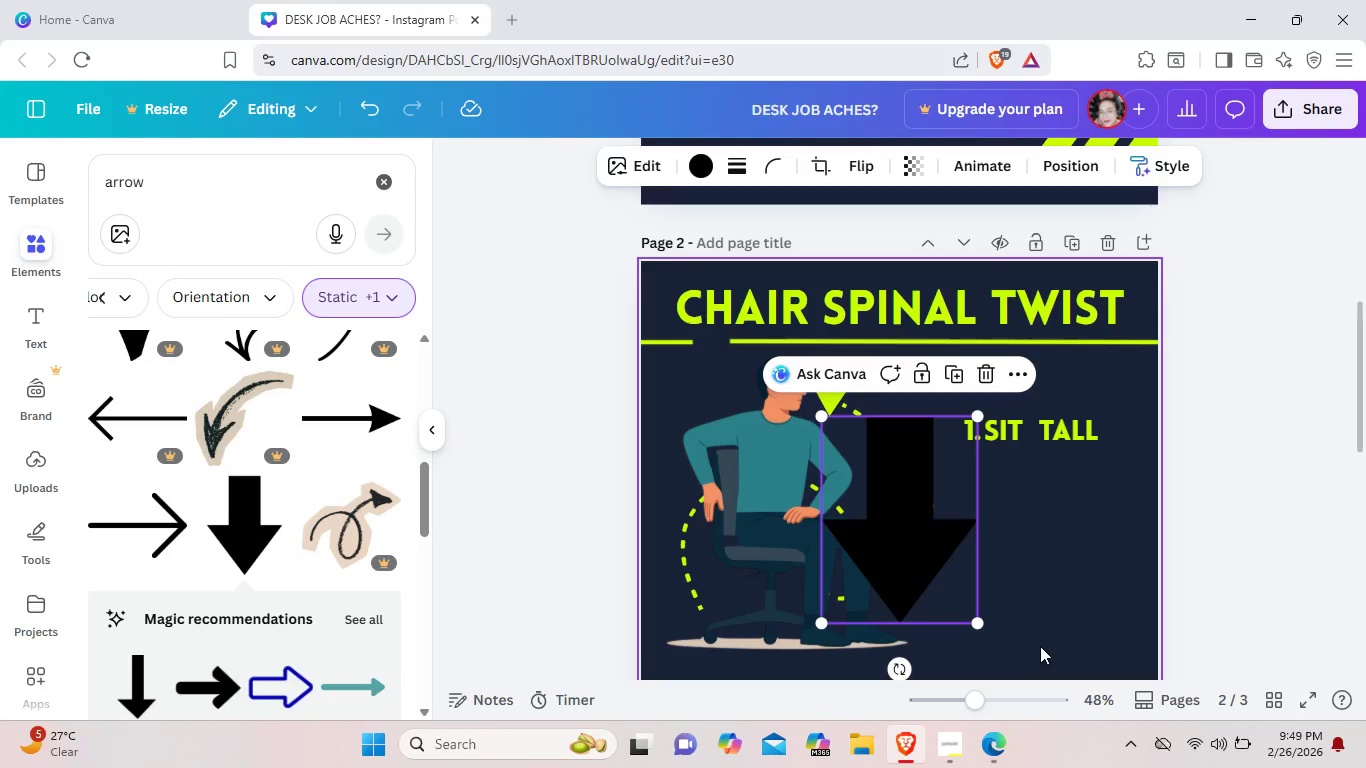 
left_click([982, 378])
 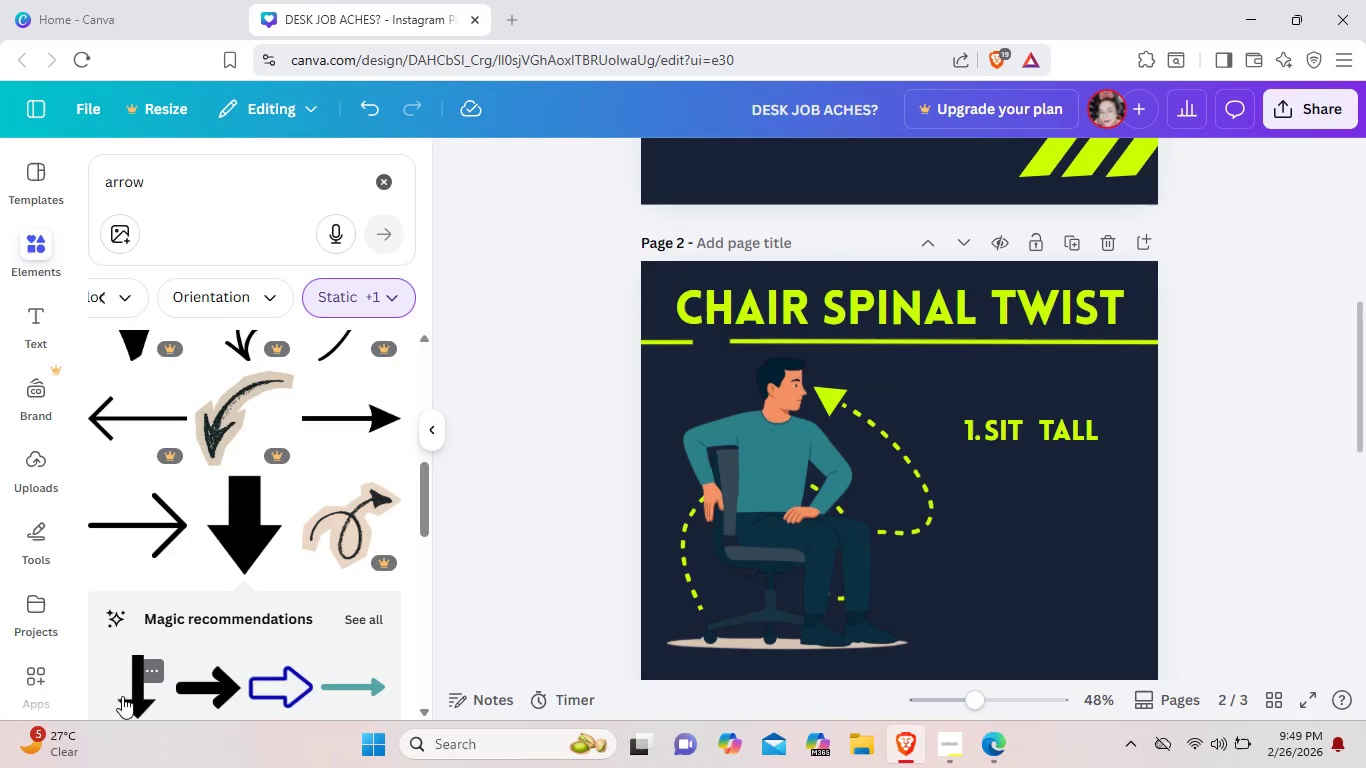 
left_click([127, 691])
 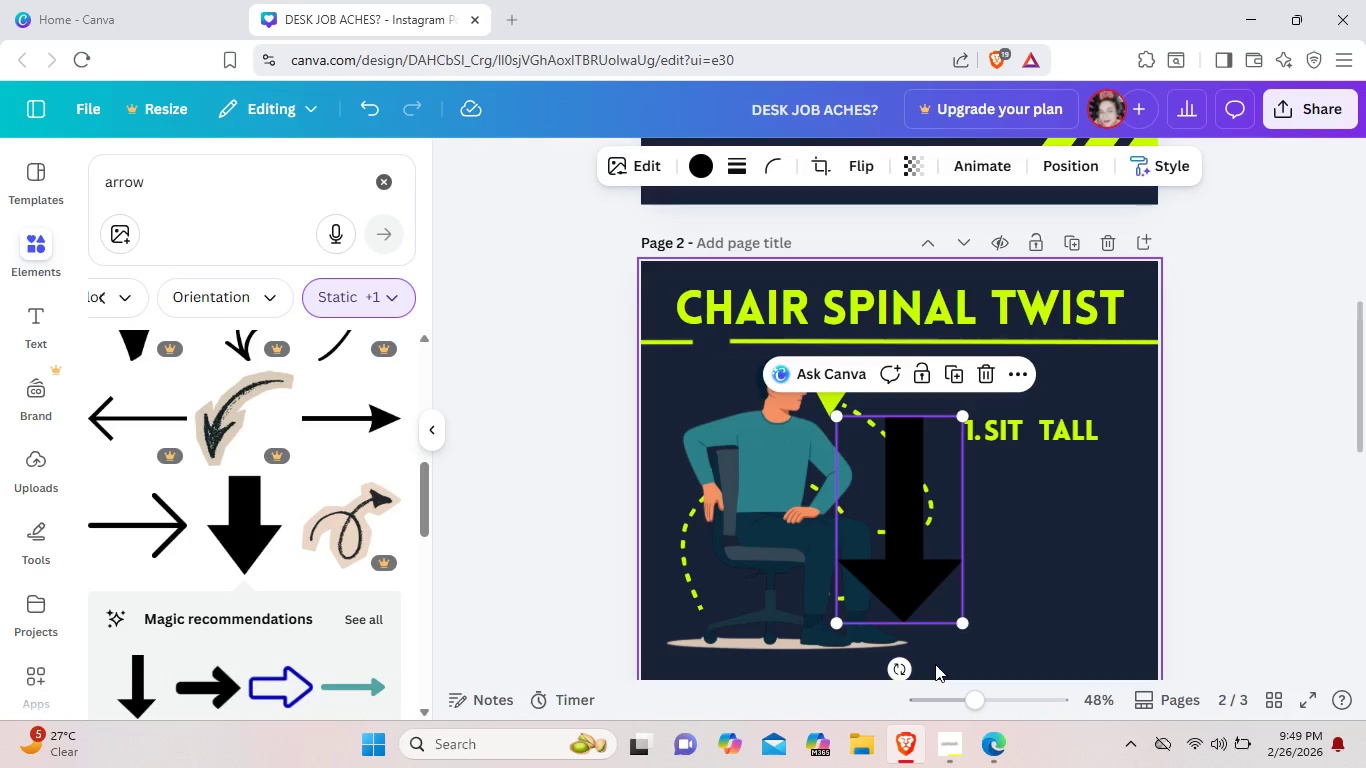 
wait(5.22)
 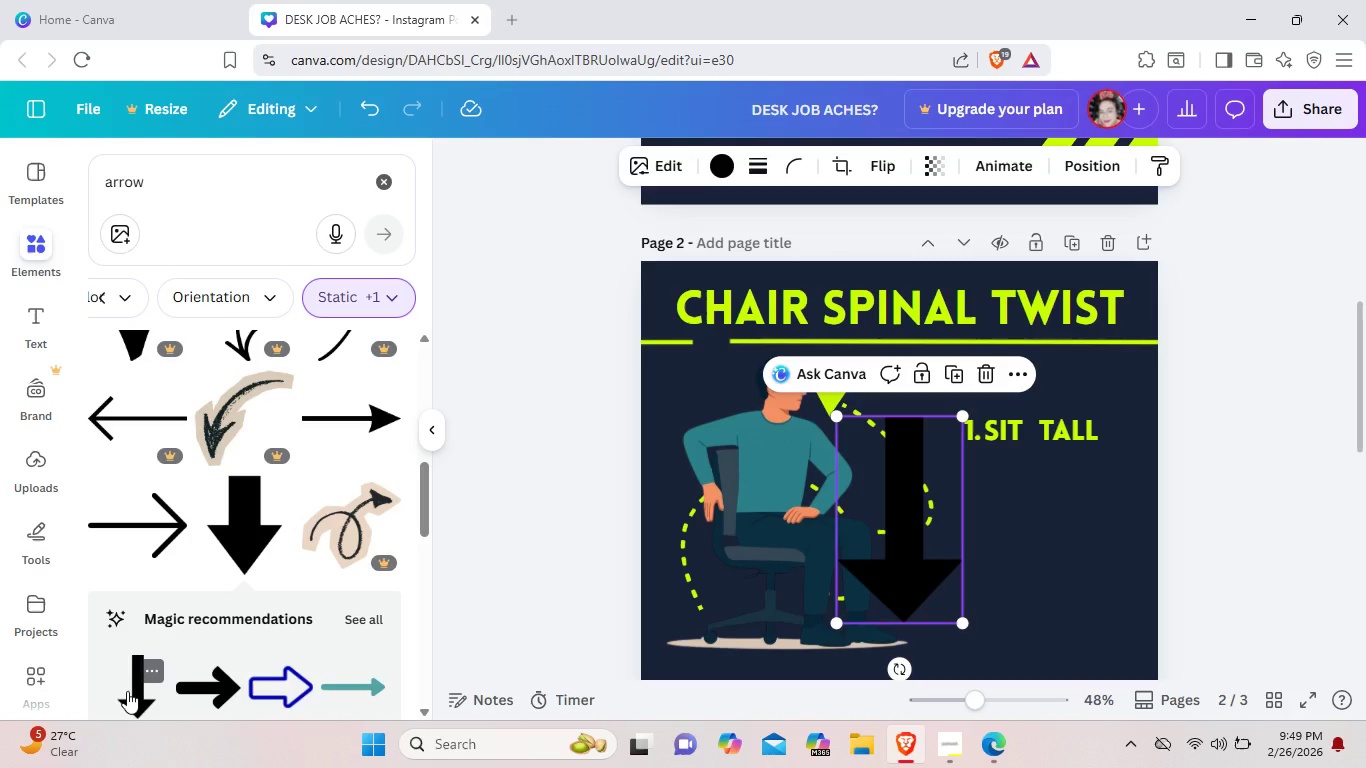 
left_click_drag(start_coordinate=[896, 665], to_coordinate=[901, 481])
 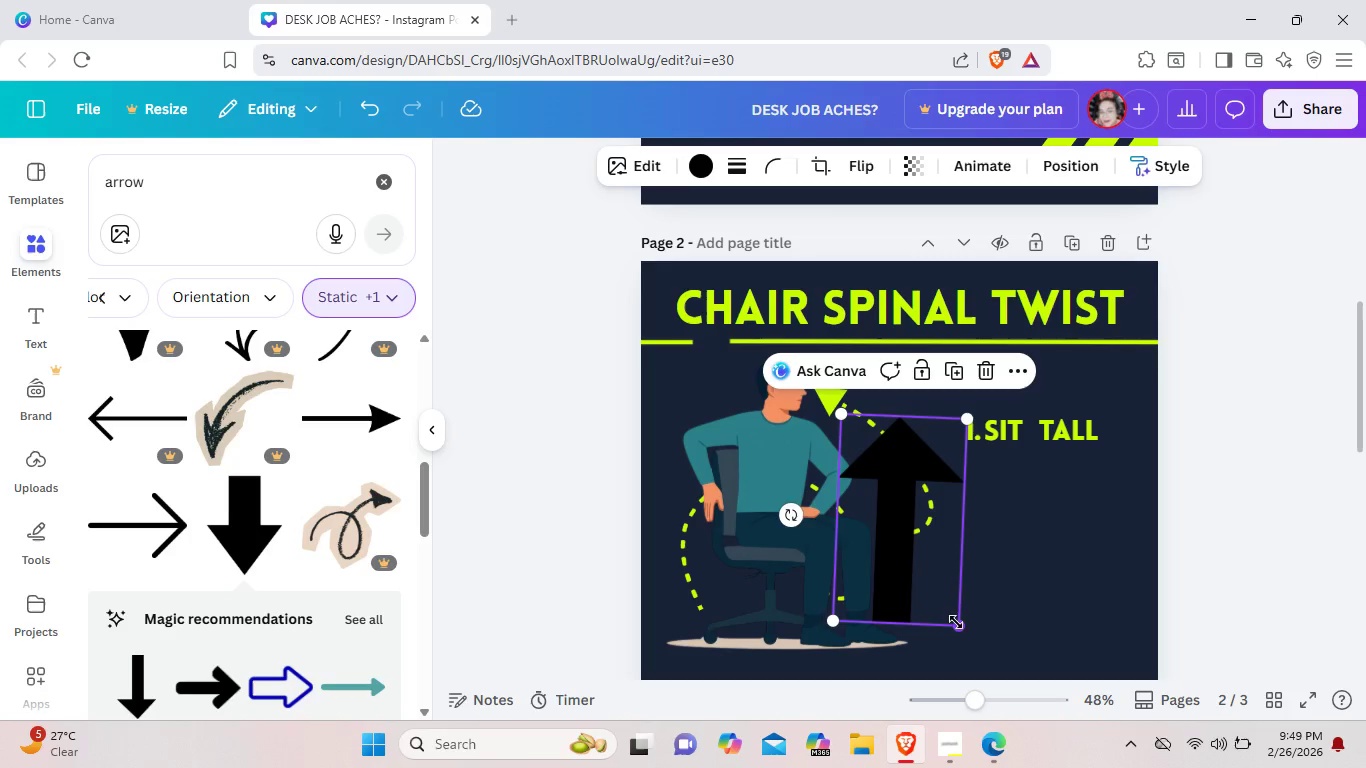 
left_click_drag(start_coordinate=[956, 622], to_coordinate=[885, 587])
 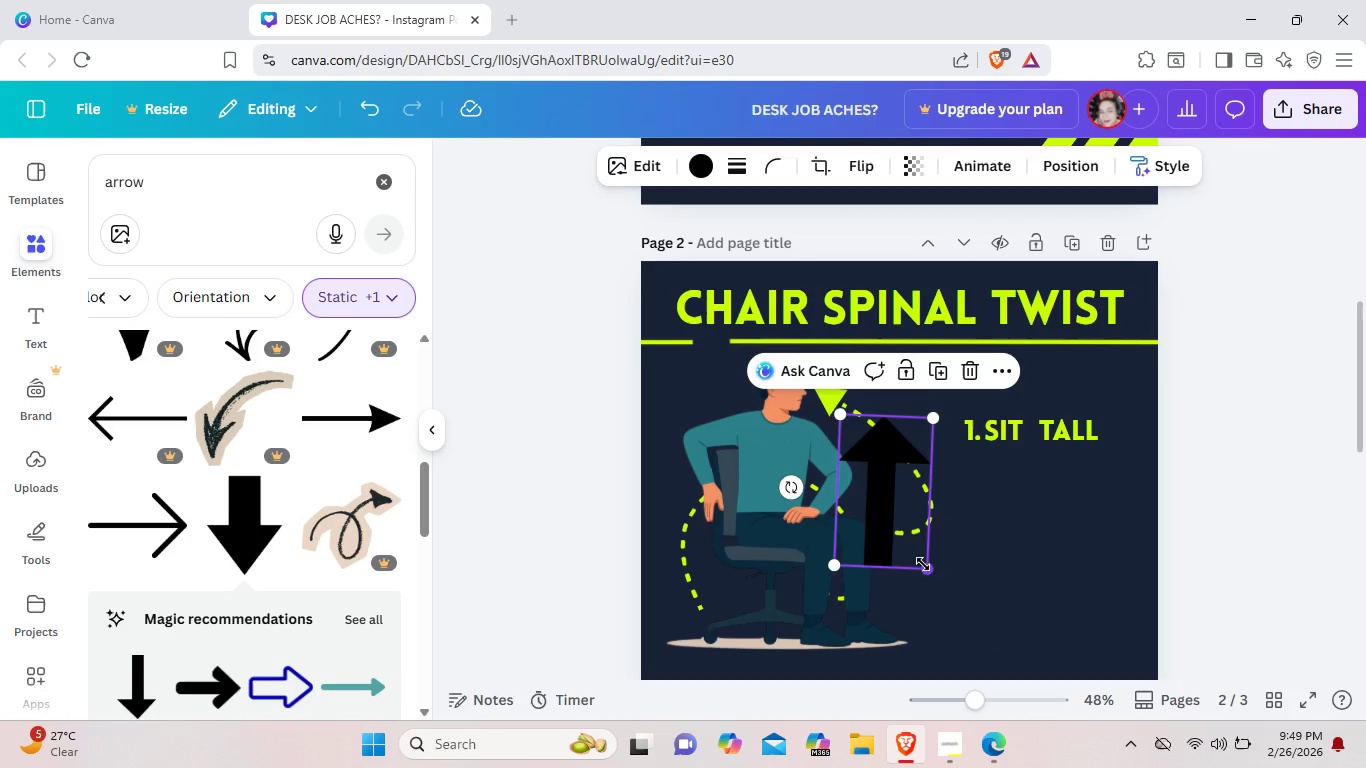 
left_click_drag(start_coordinate=[924, 567], to_coordinate=[914, 552])
 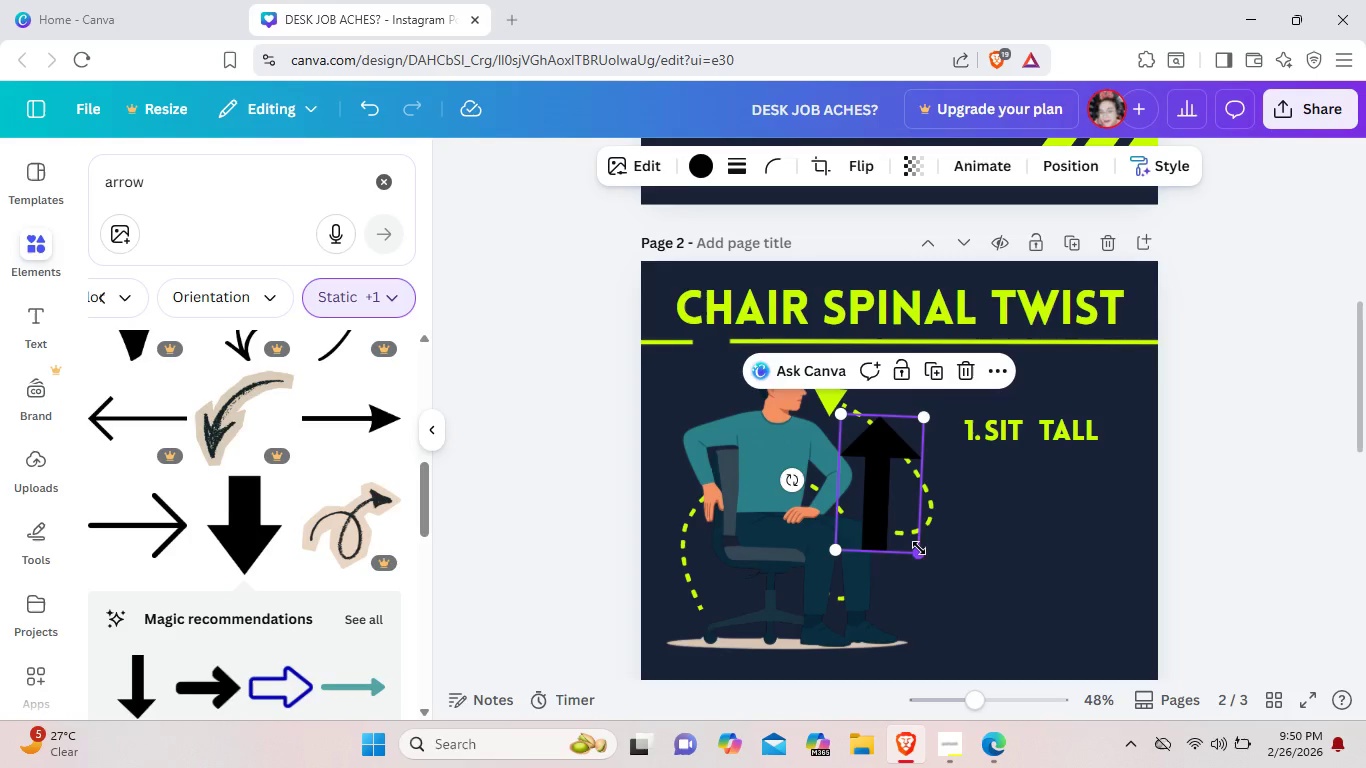 
left_click_drag(start_coordinate=[876, 503], to_coordinate=[989, 536])
 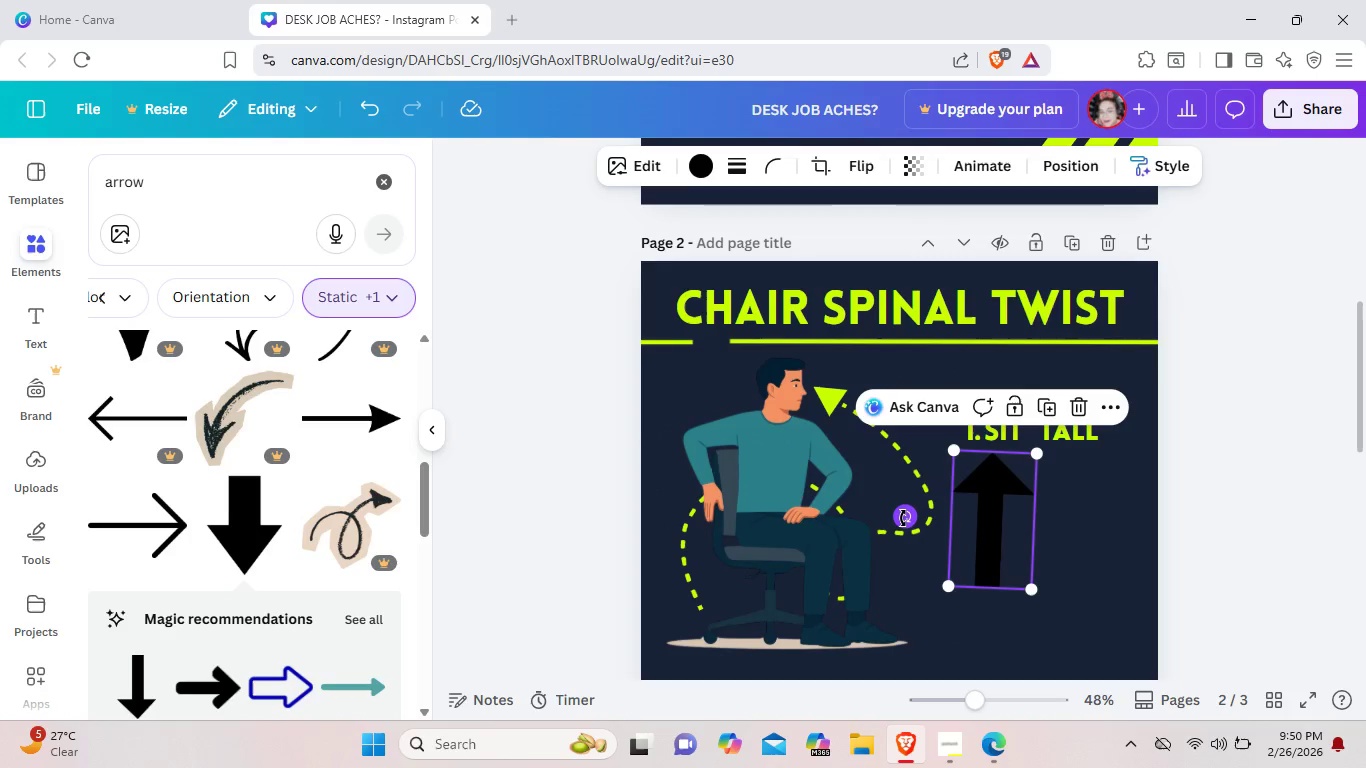 
left_click_drag(start_coordinate=[903, 518], to_coordinate=[909, 523])
 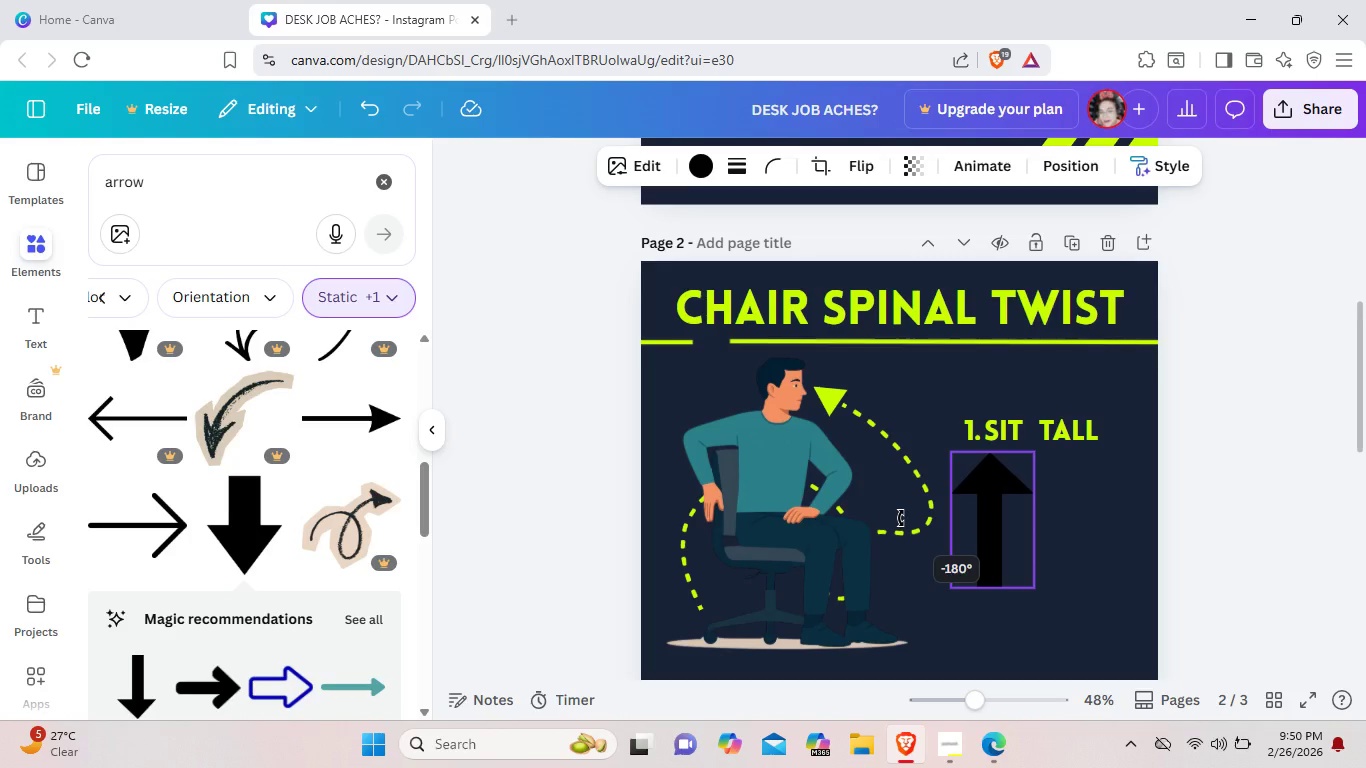 
wait(10.31)
 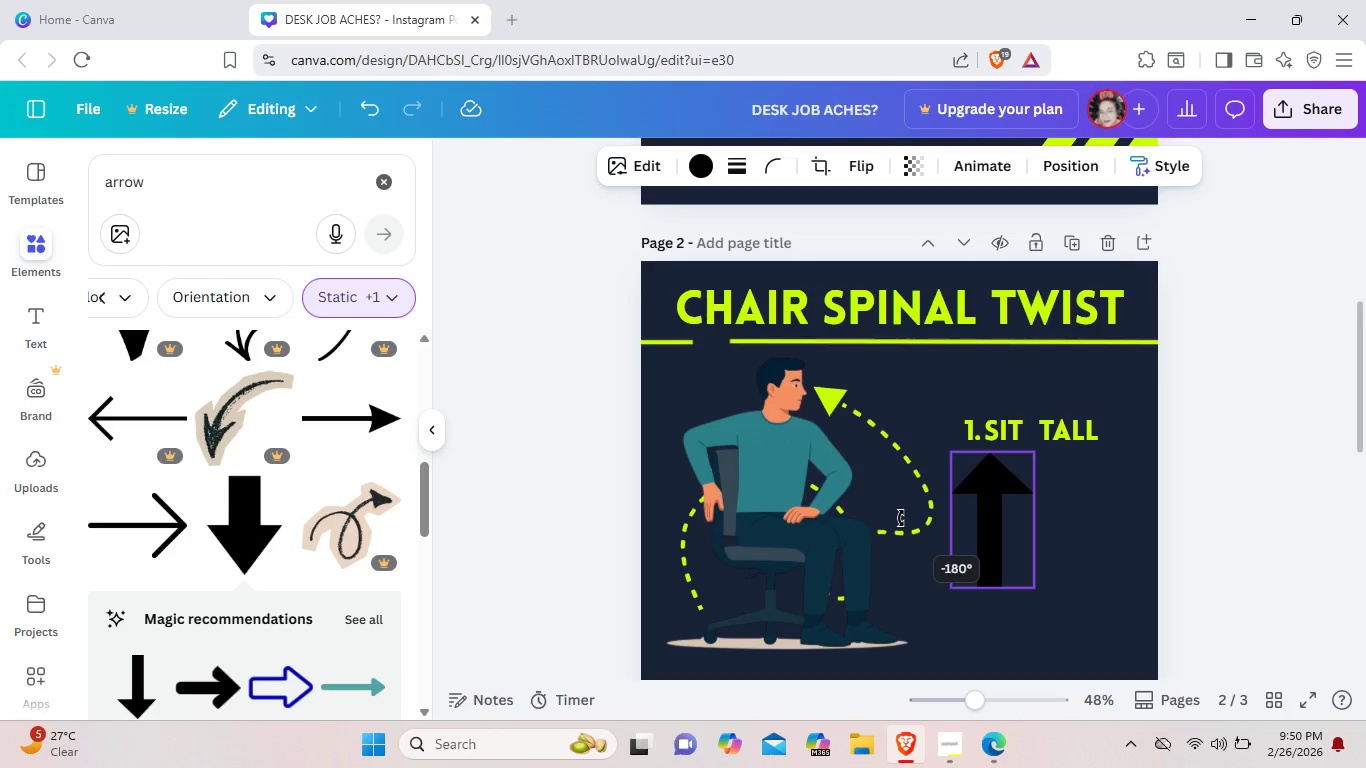 
left_click_drag(start_coordinate=[1038, 593], to_coordinate=[1001, 540])
 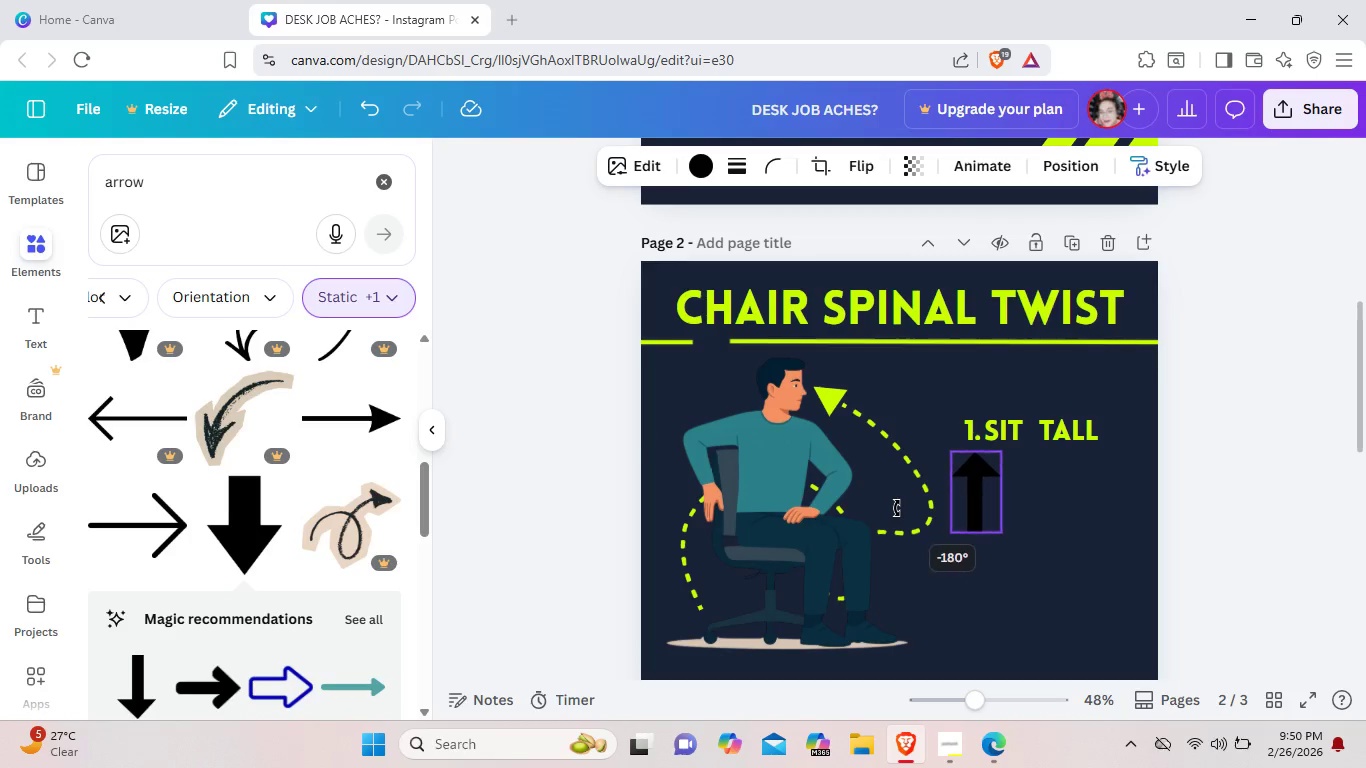 
wait(5.05)
 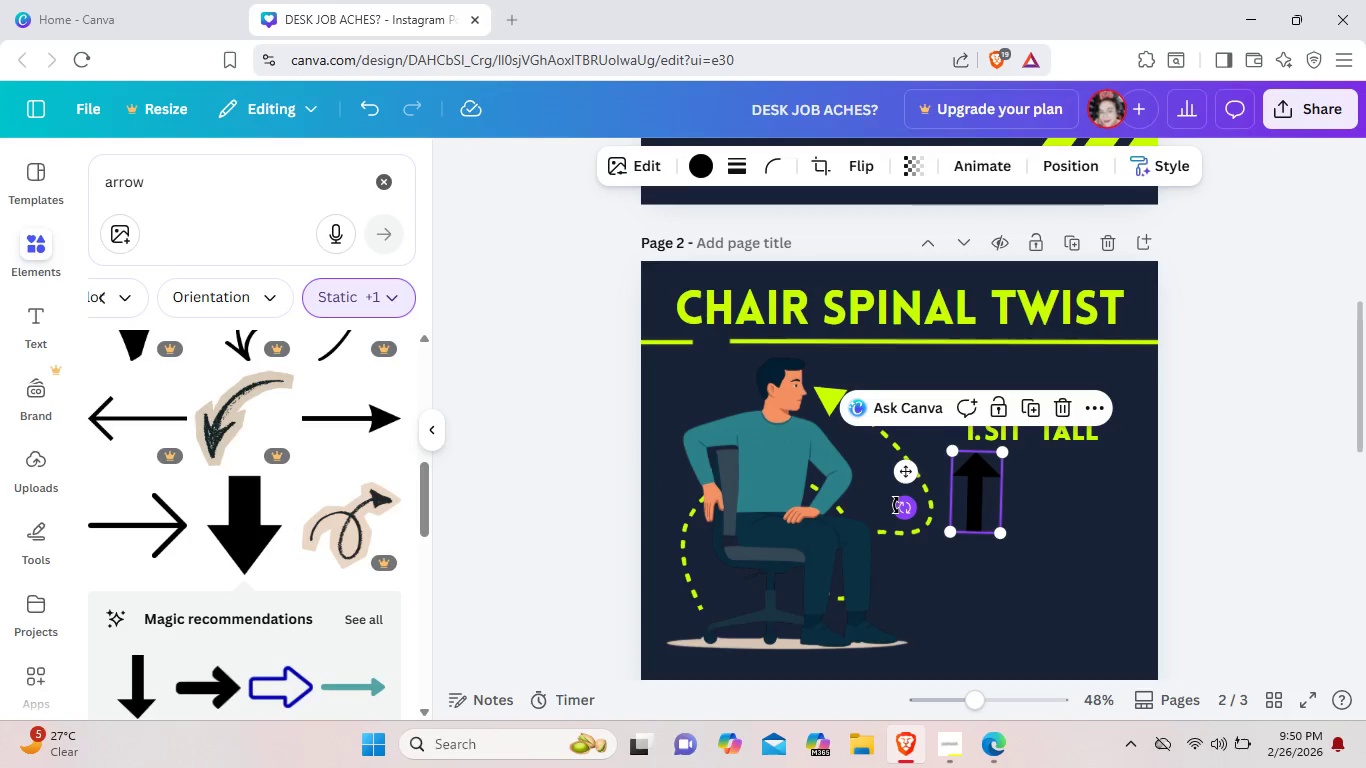 
left_click([1024, 507])
 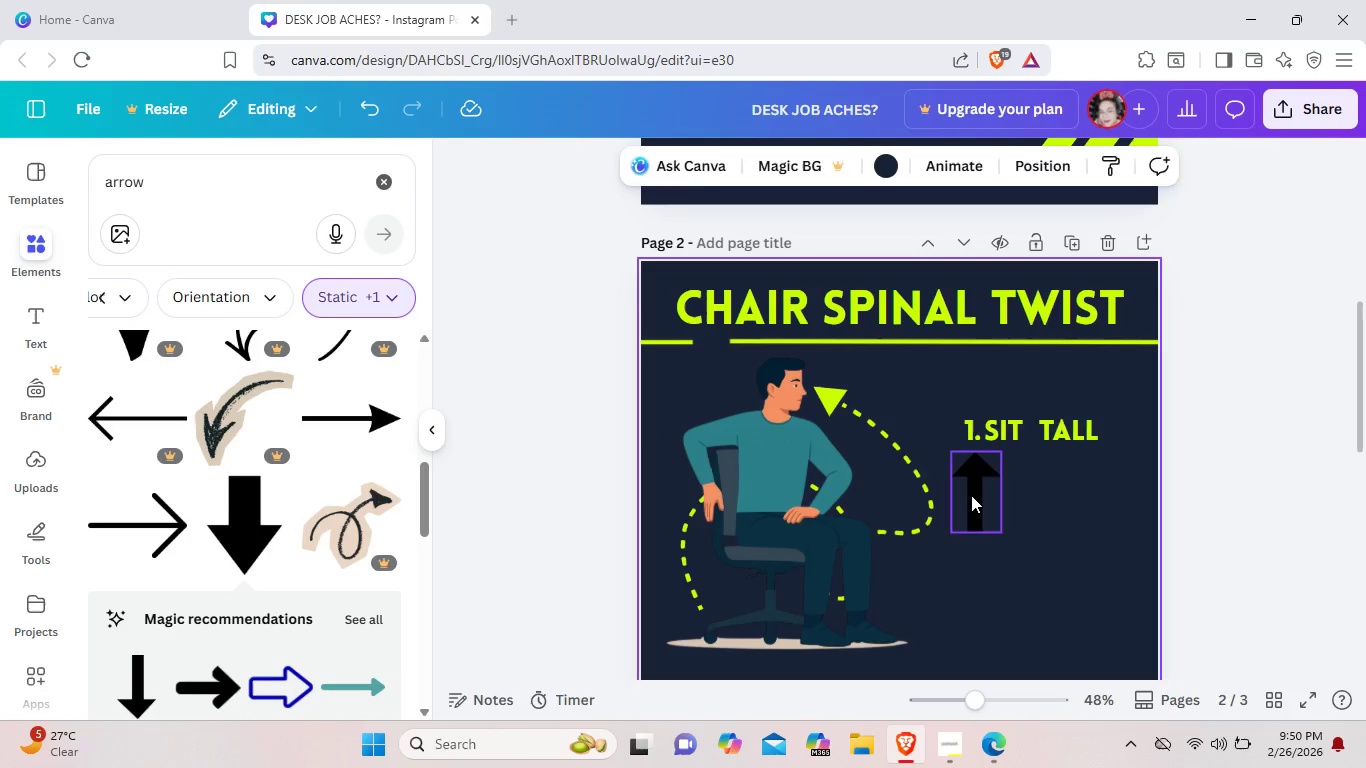 
left_click([971, 495])
 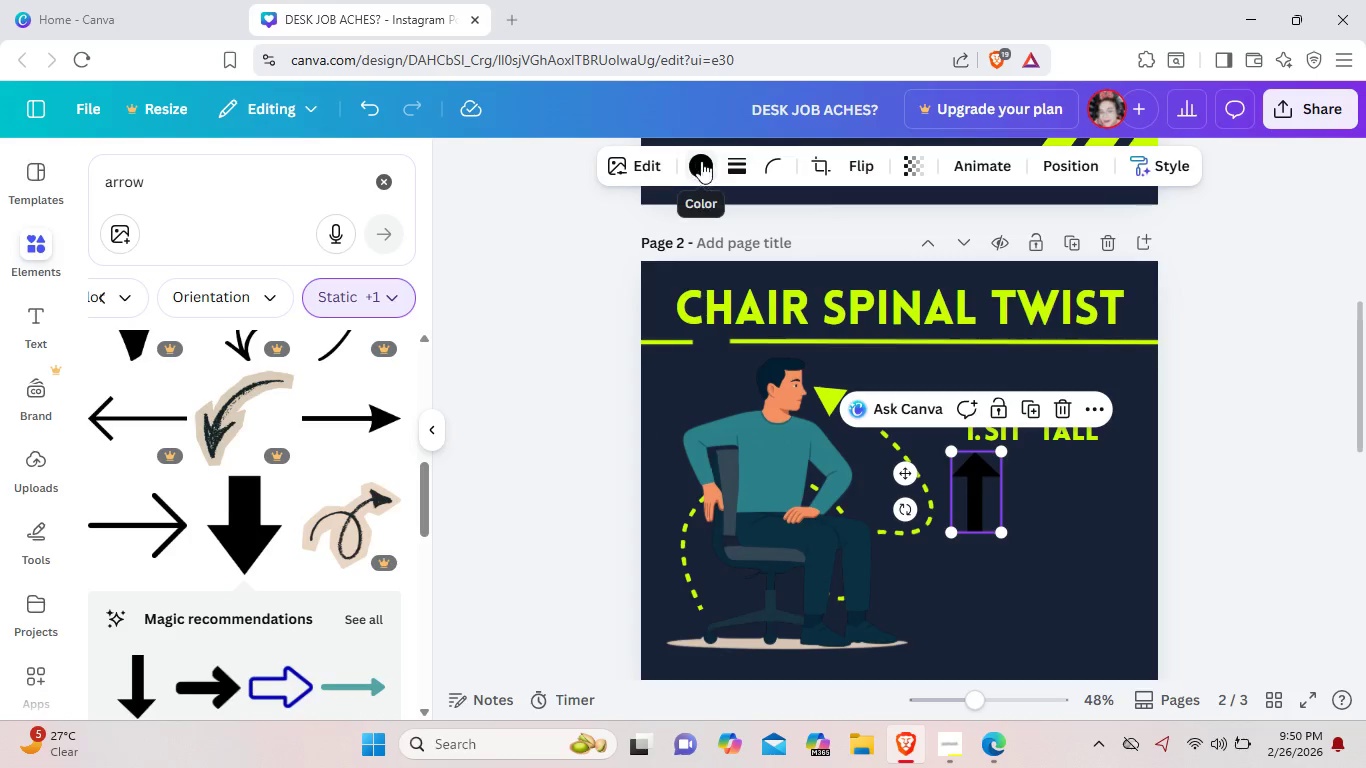 
left_click([705, 163])
 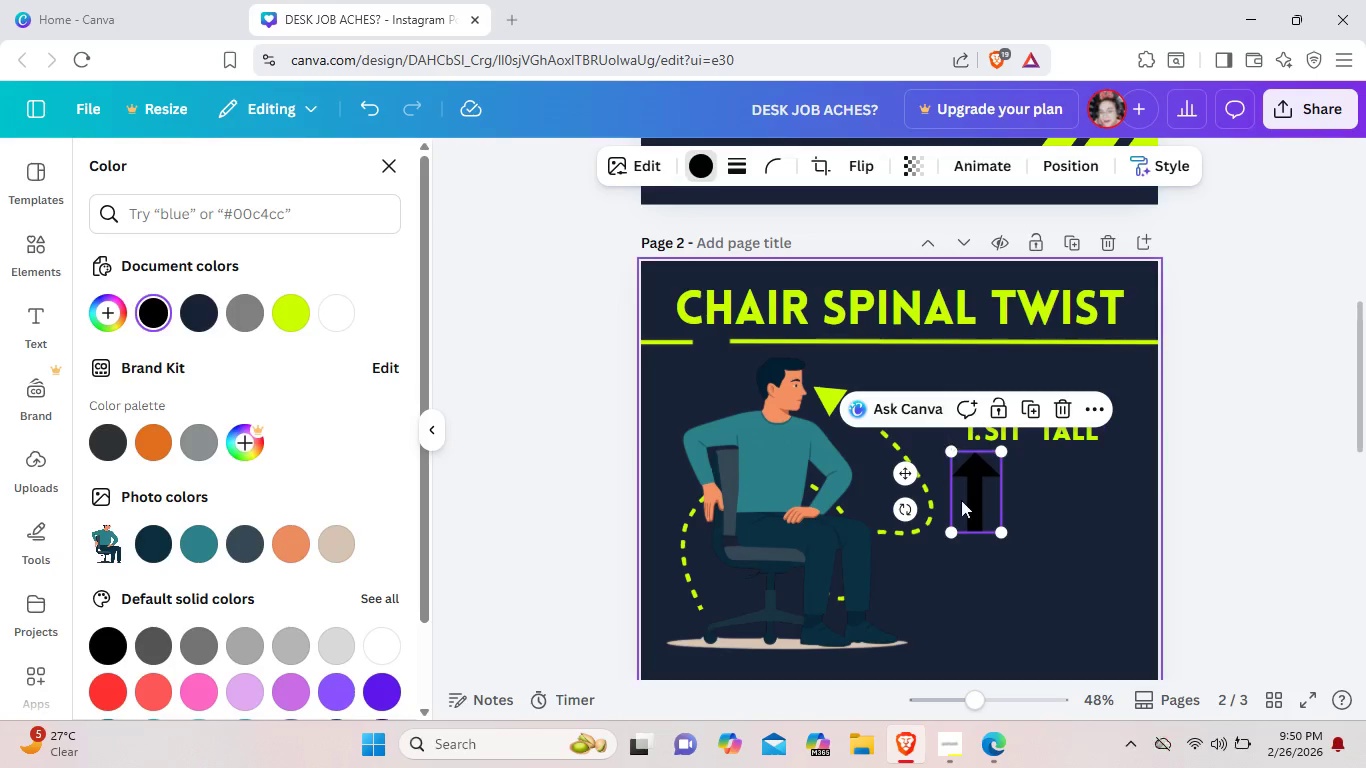 
wait(5.91)
 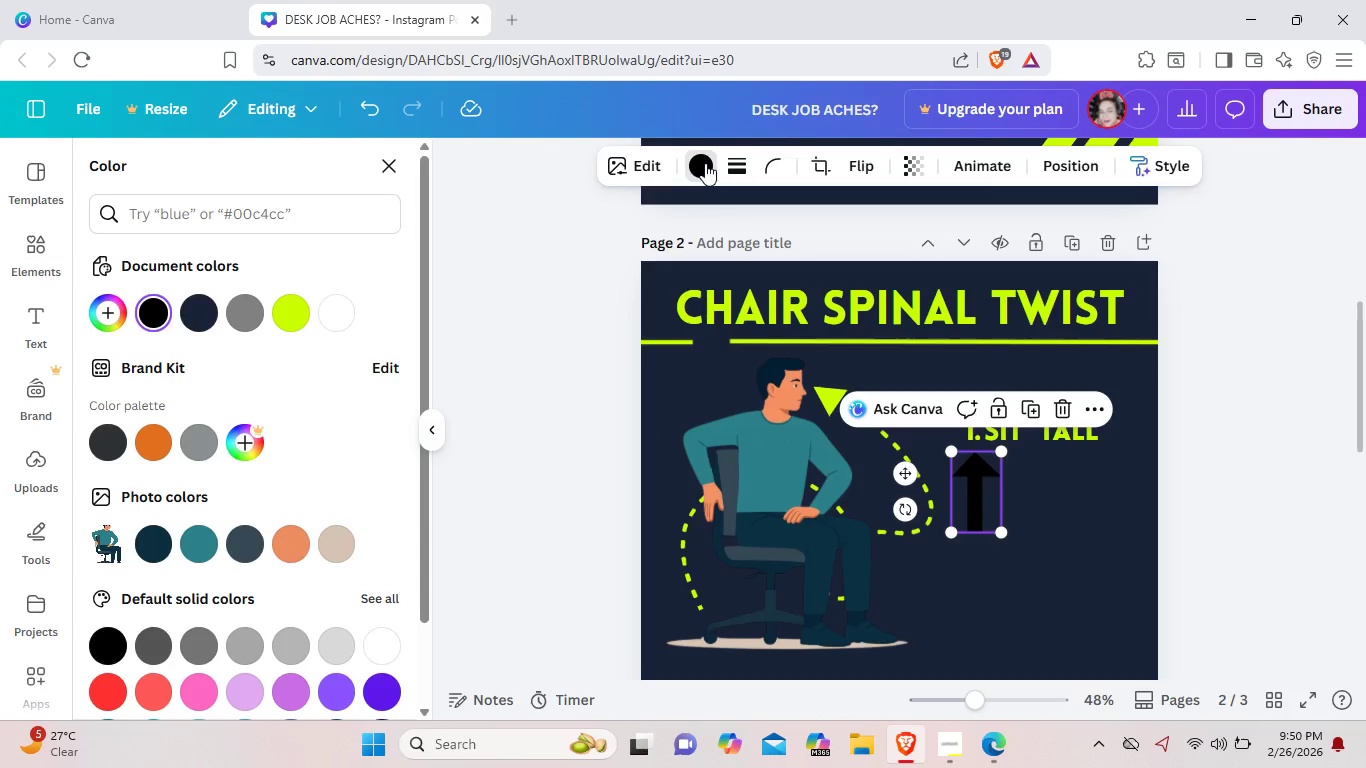 
left_click_drag(start_coordinate=[998, 527], to_coordinate=[995, 499])
 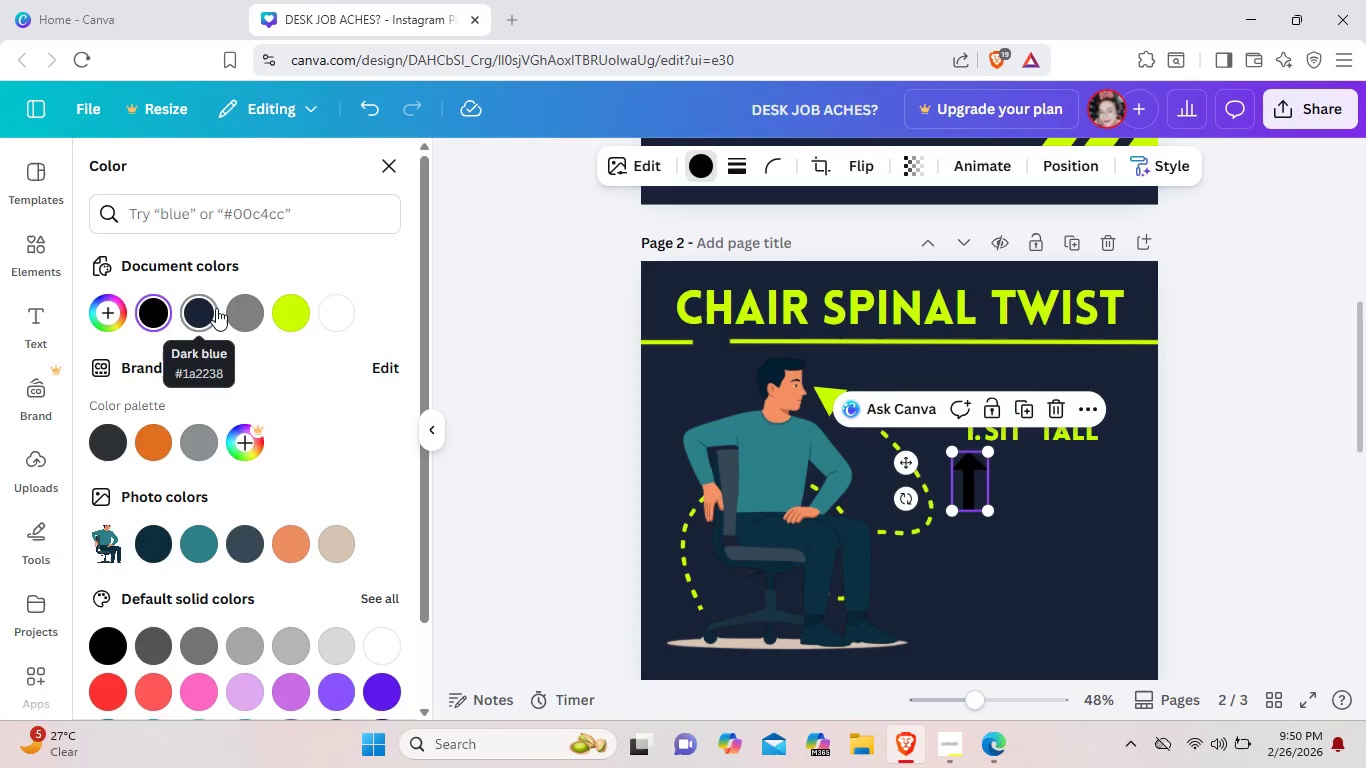 
left_click([248, 316])
 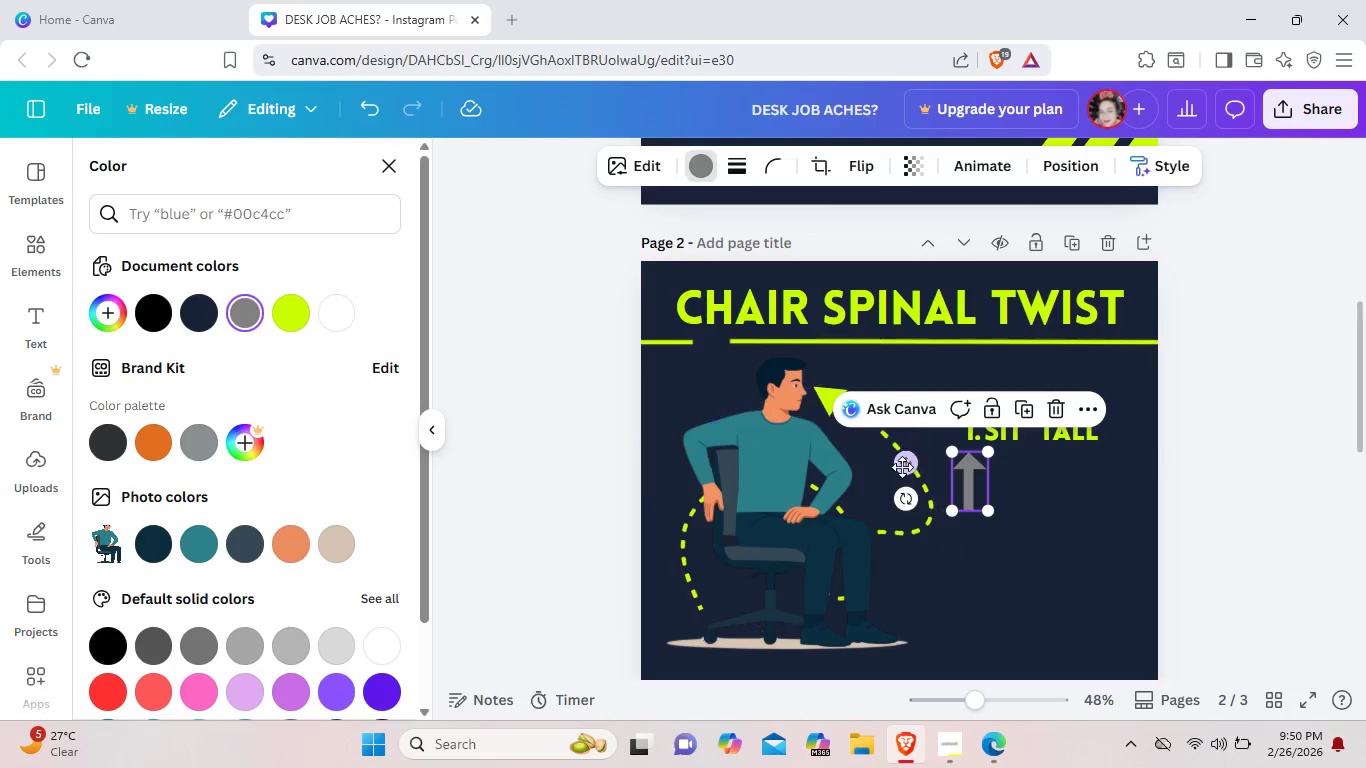 
left_click_drag(start_coordinate=[901, 463], to_coordinate=[1052, 406])
 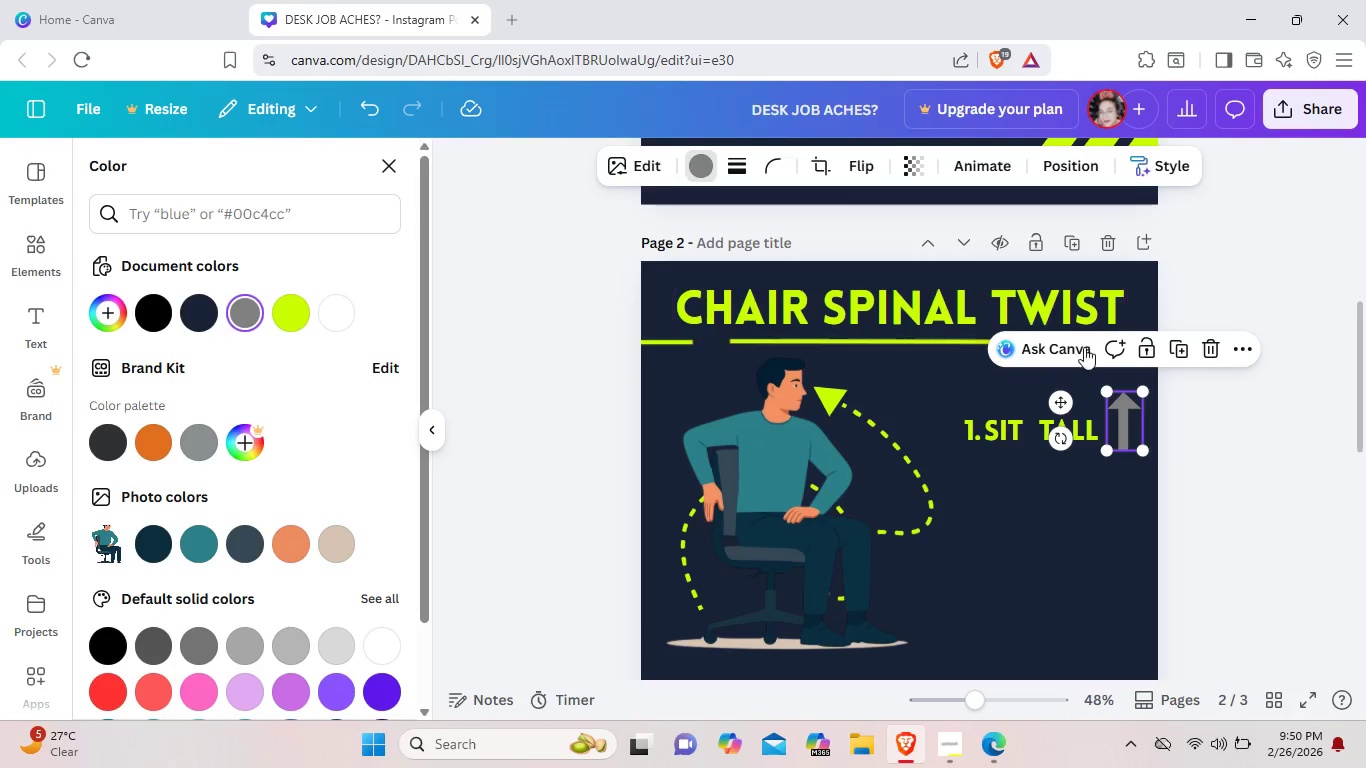 
wait(8.0)
 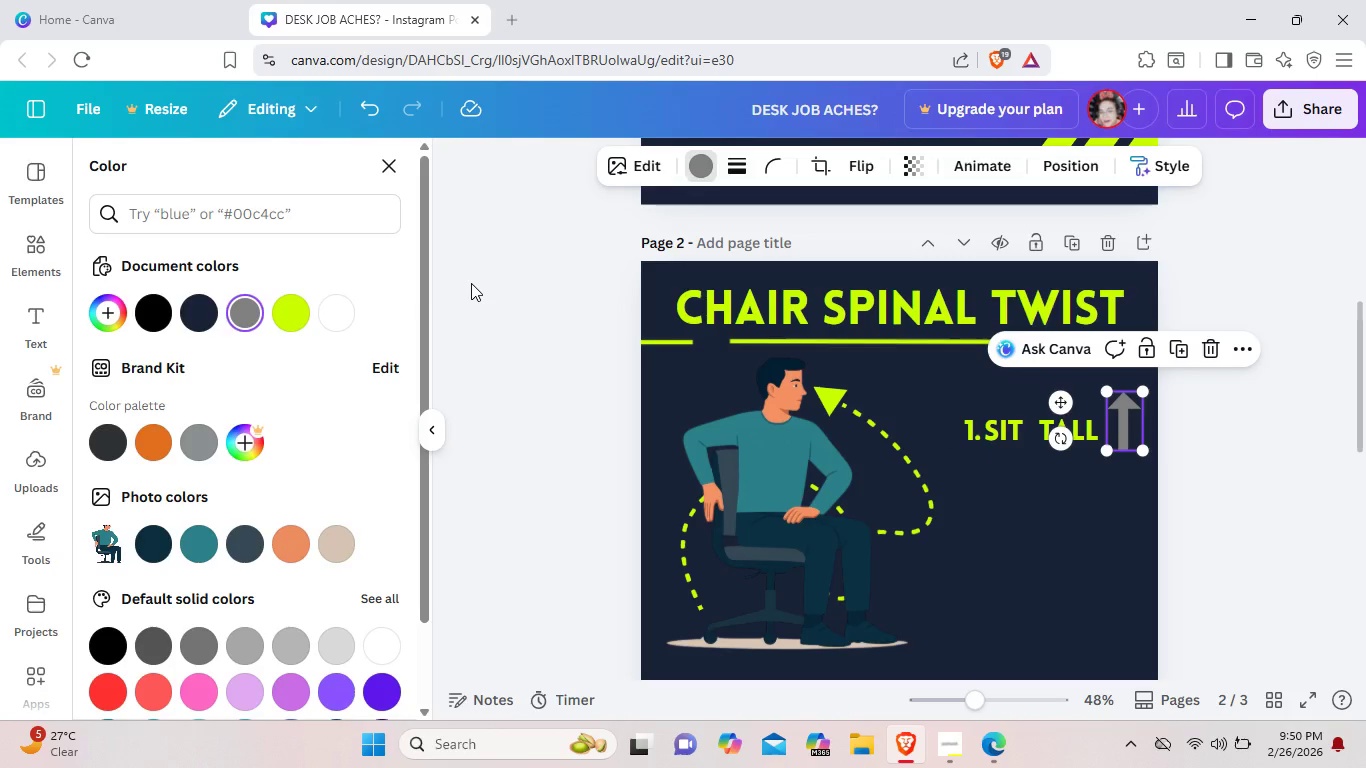 
left_click([1123, 423])
 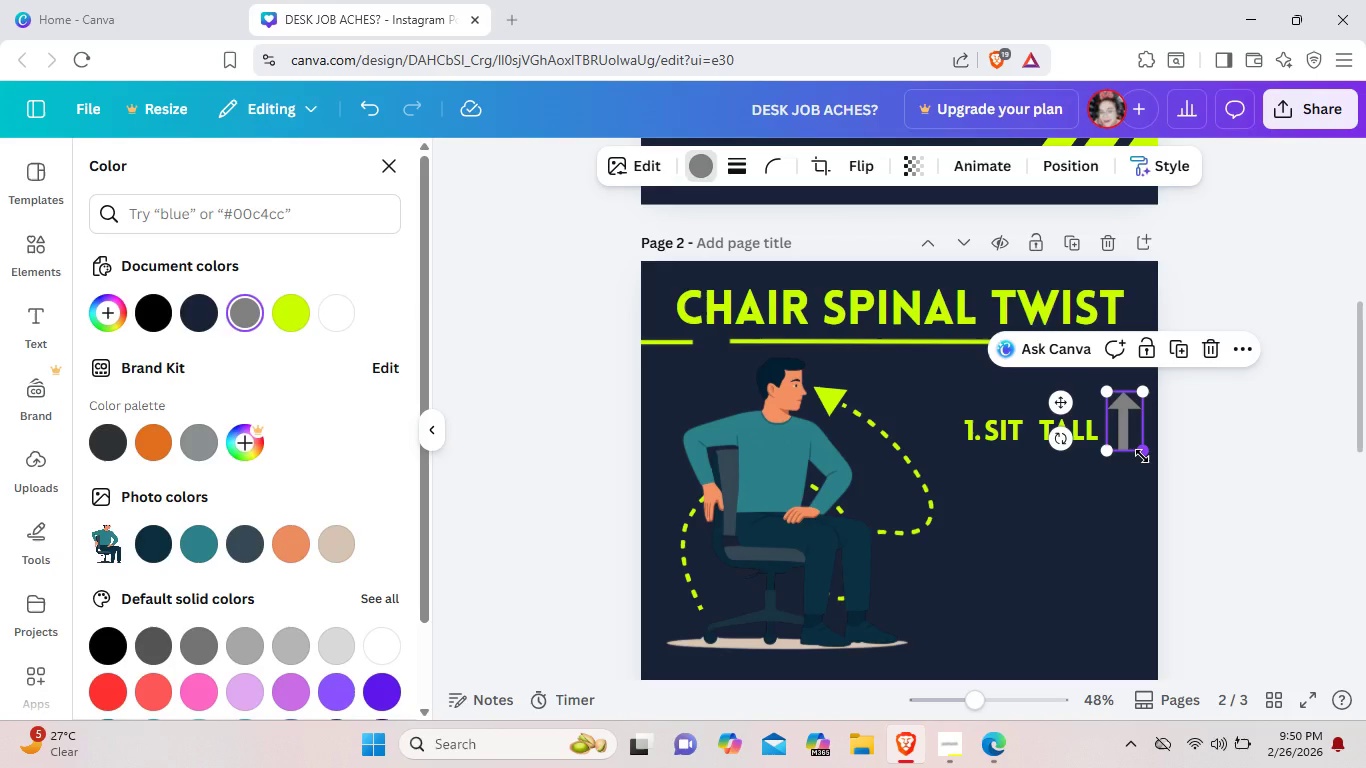 
left_click([1142, 456])
 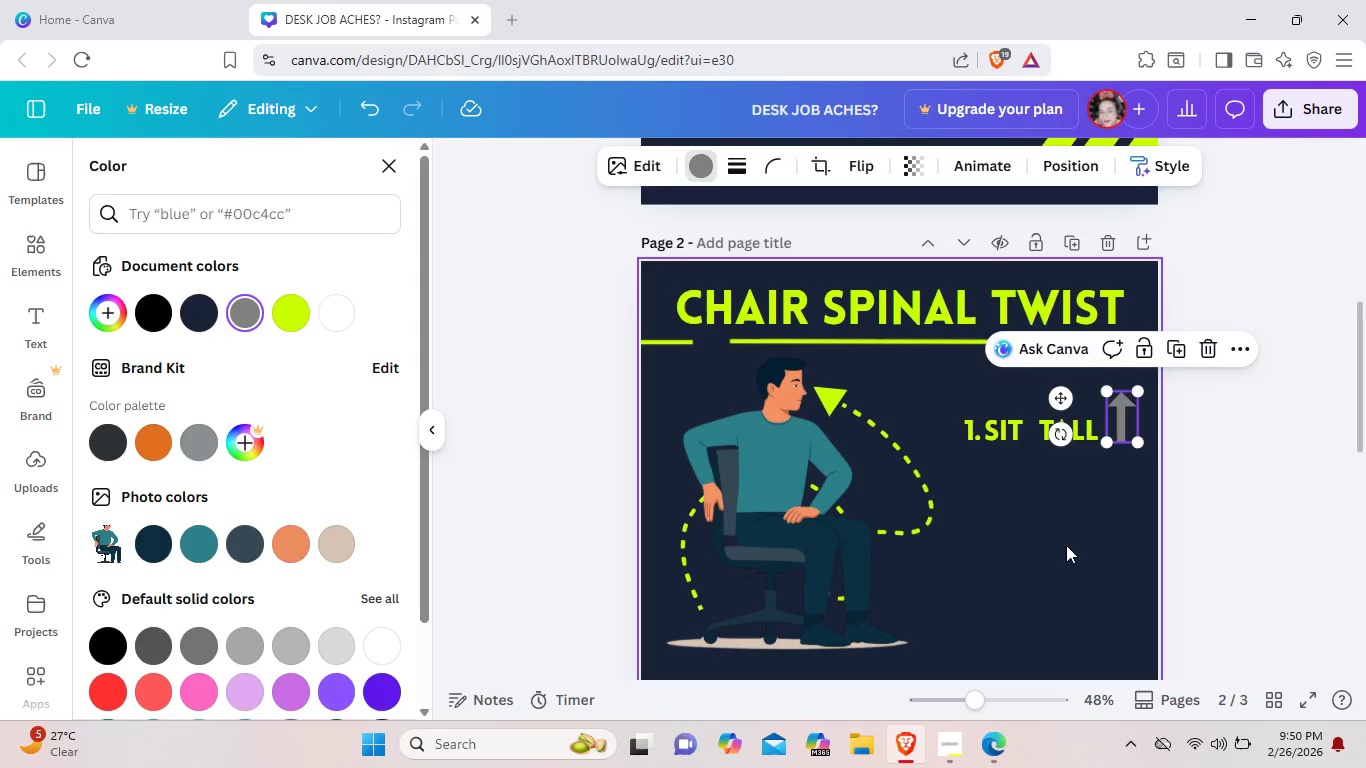 
left_click([1066, 547])
 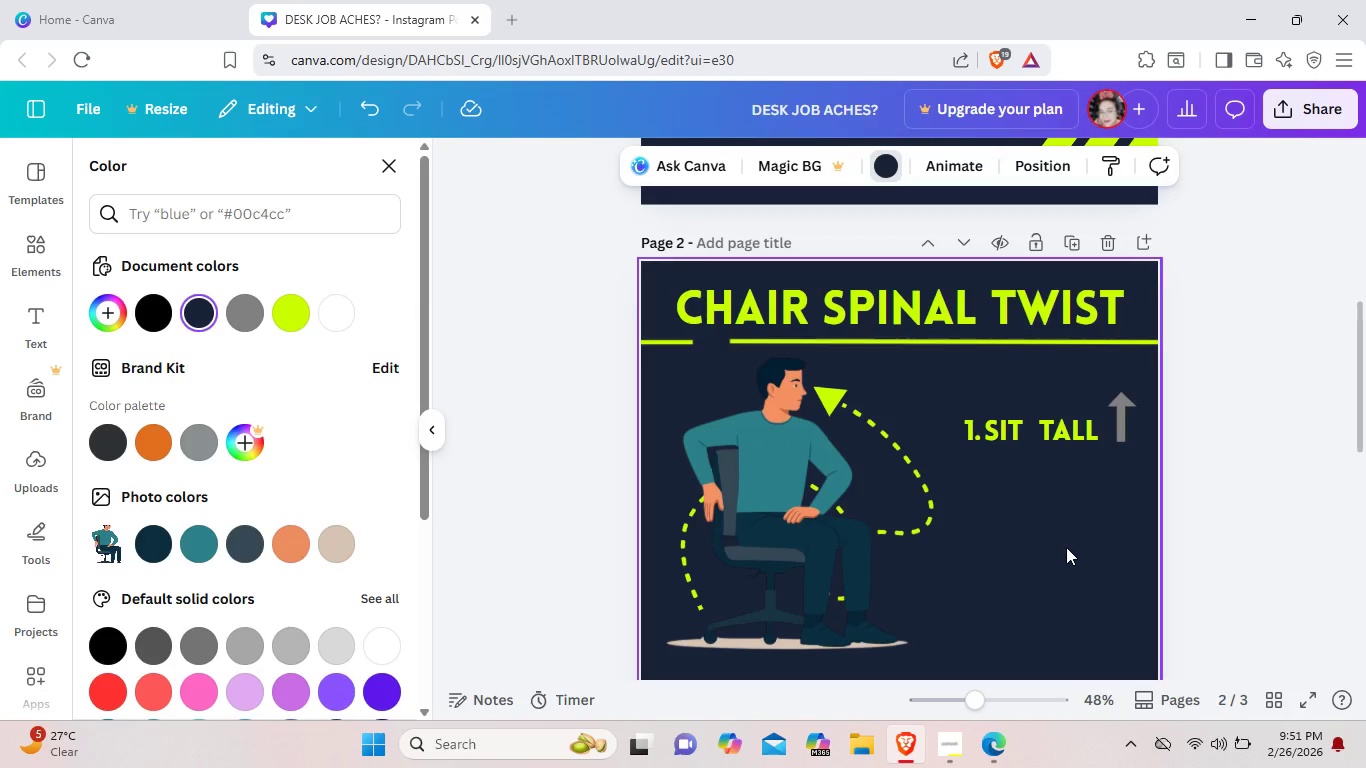 
wait(8.53)
 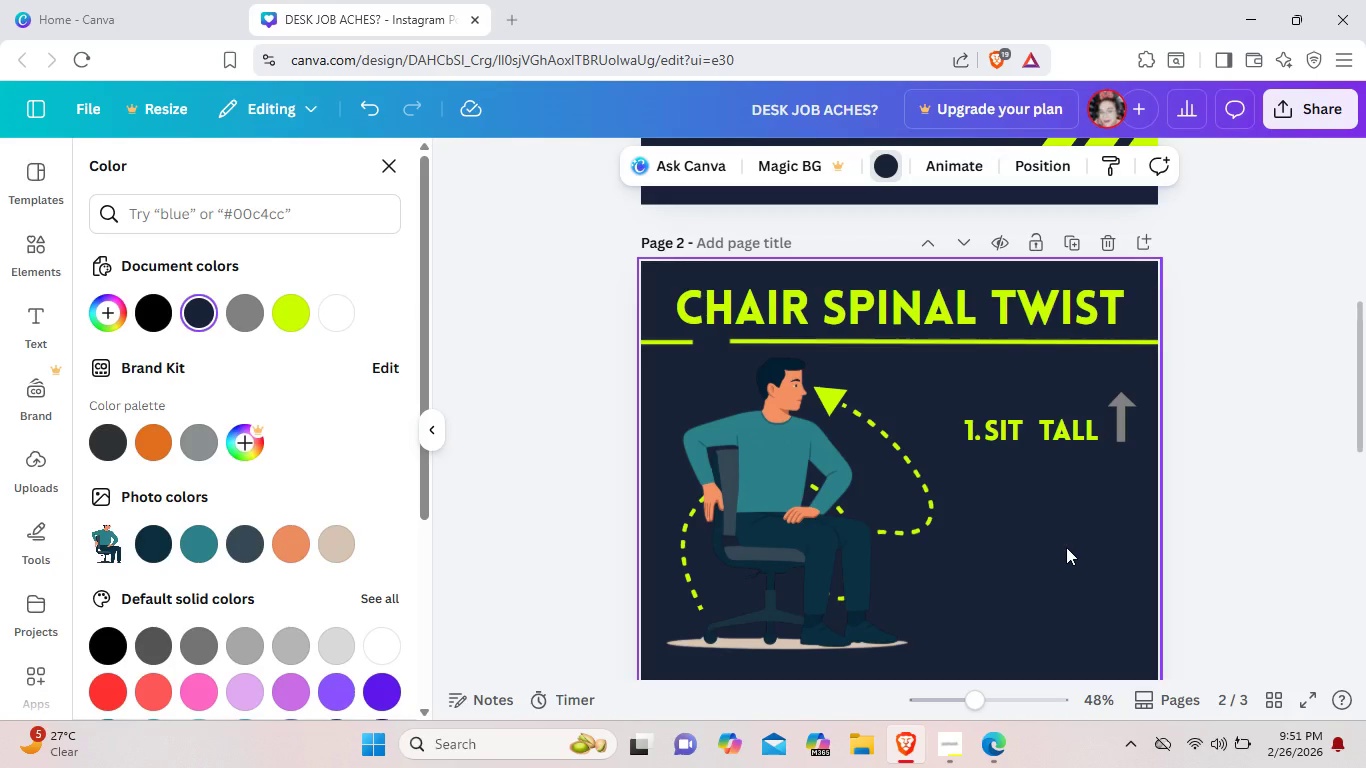 
left_click([41, 265])
 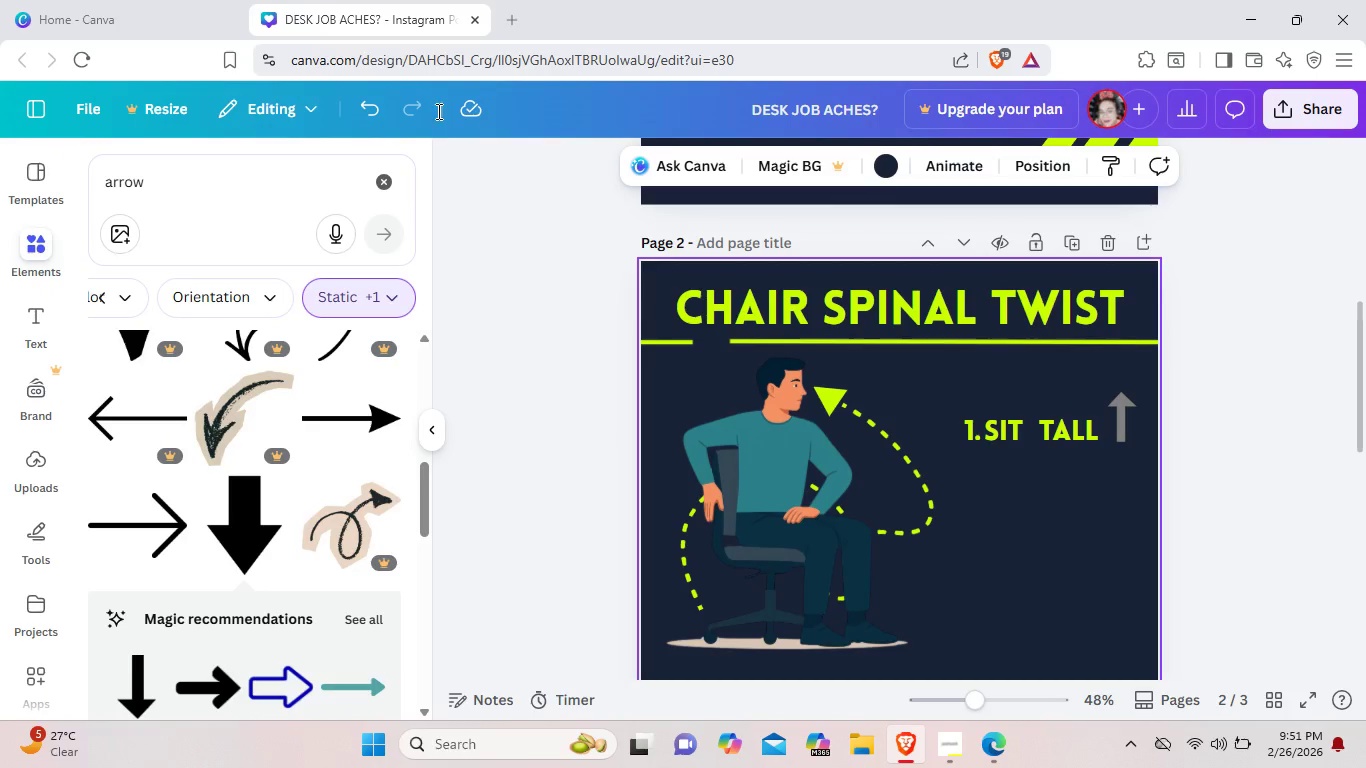 
left_click([385, 179])
 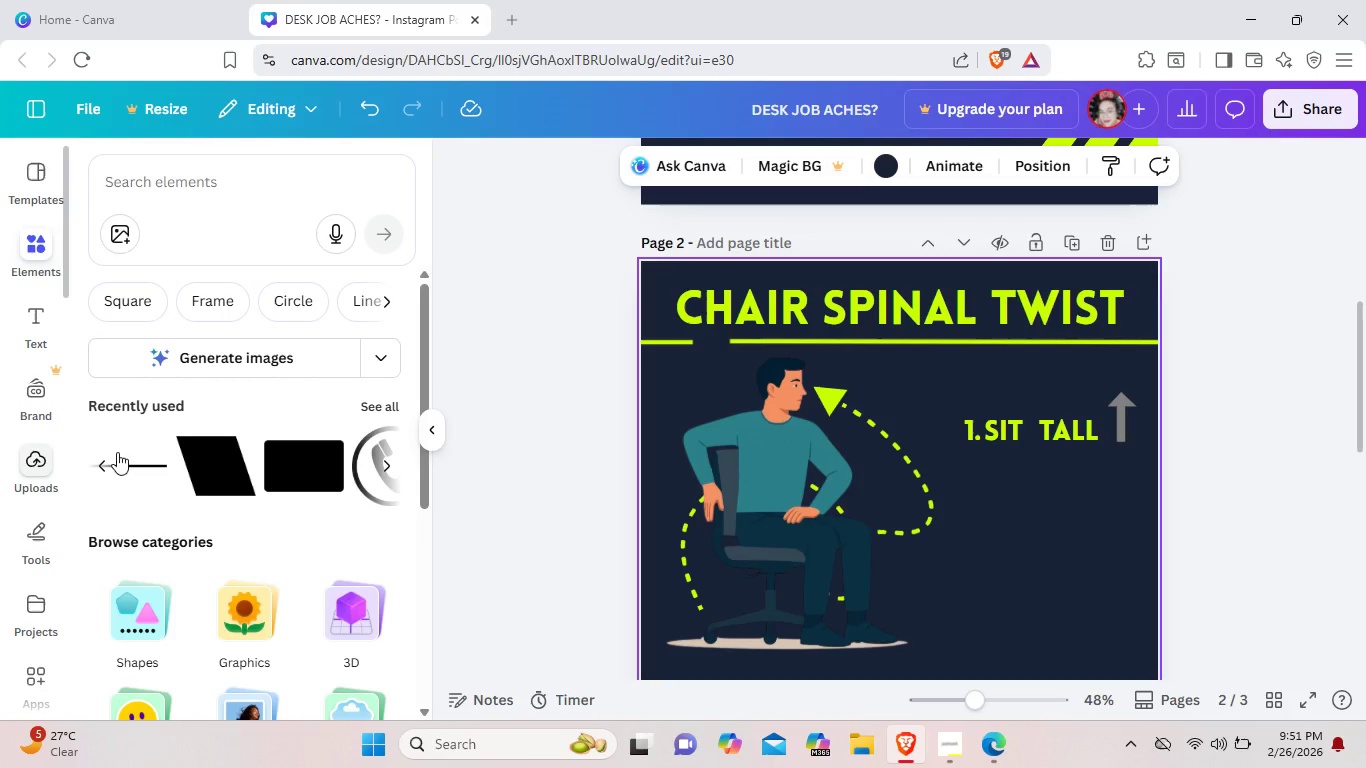 
wait(5.8)
 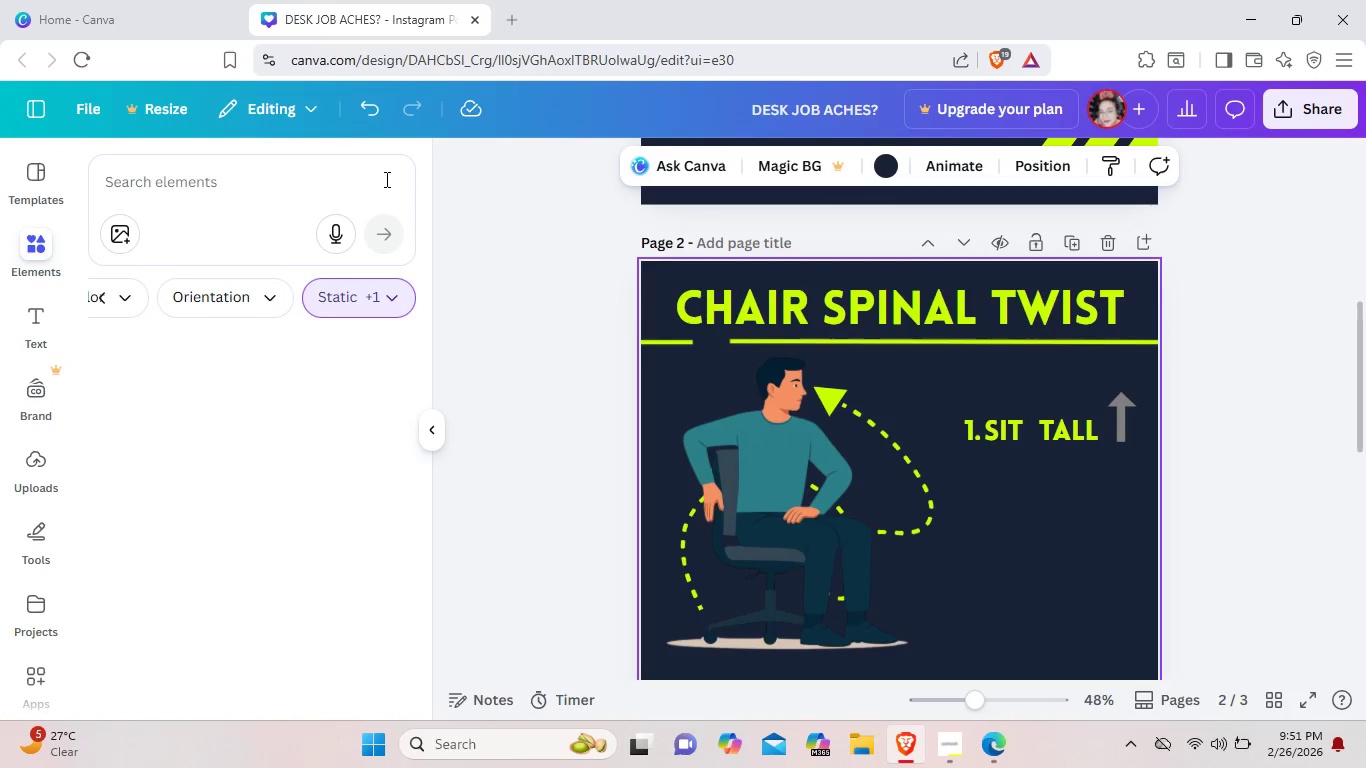 
left_click([368, 404])
 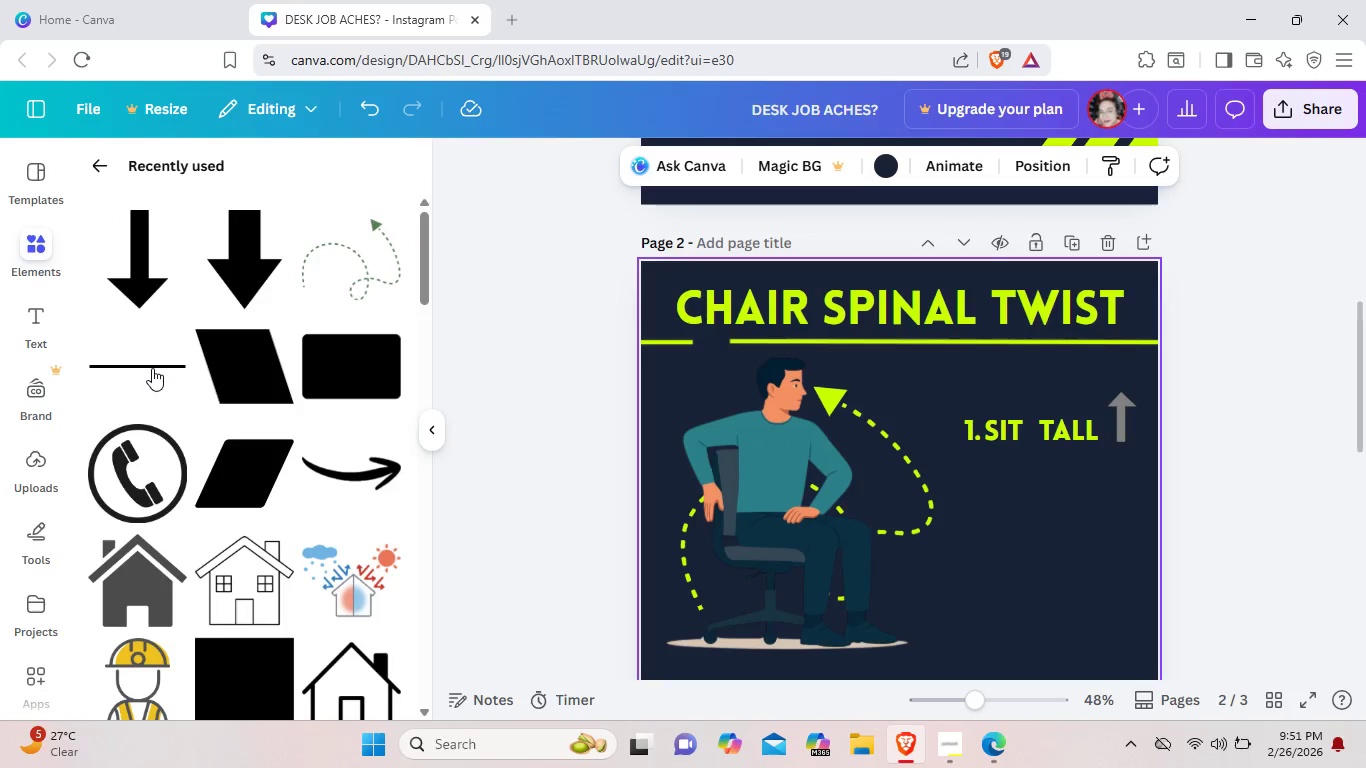 
left_click([152, 368])
 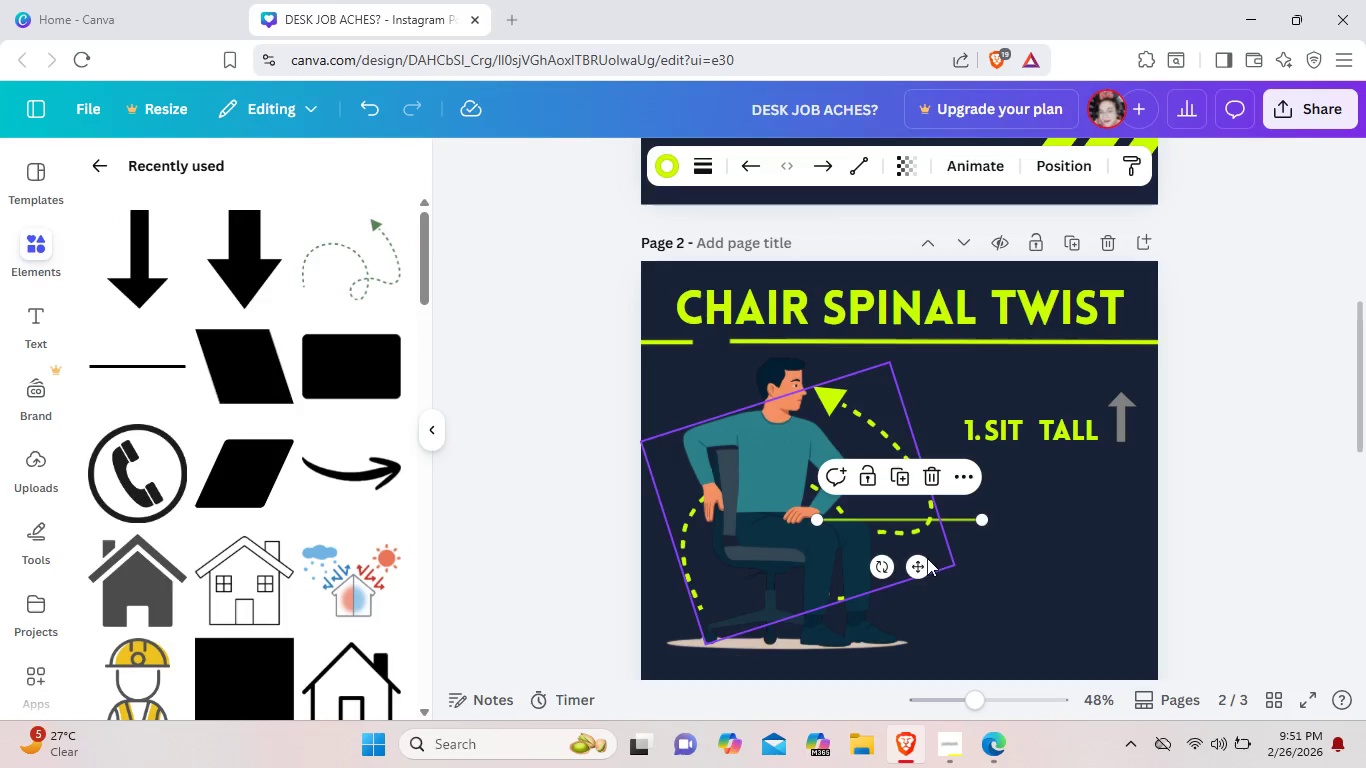 
left_click([927, 564])
 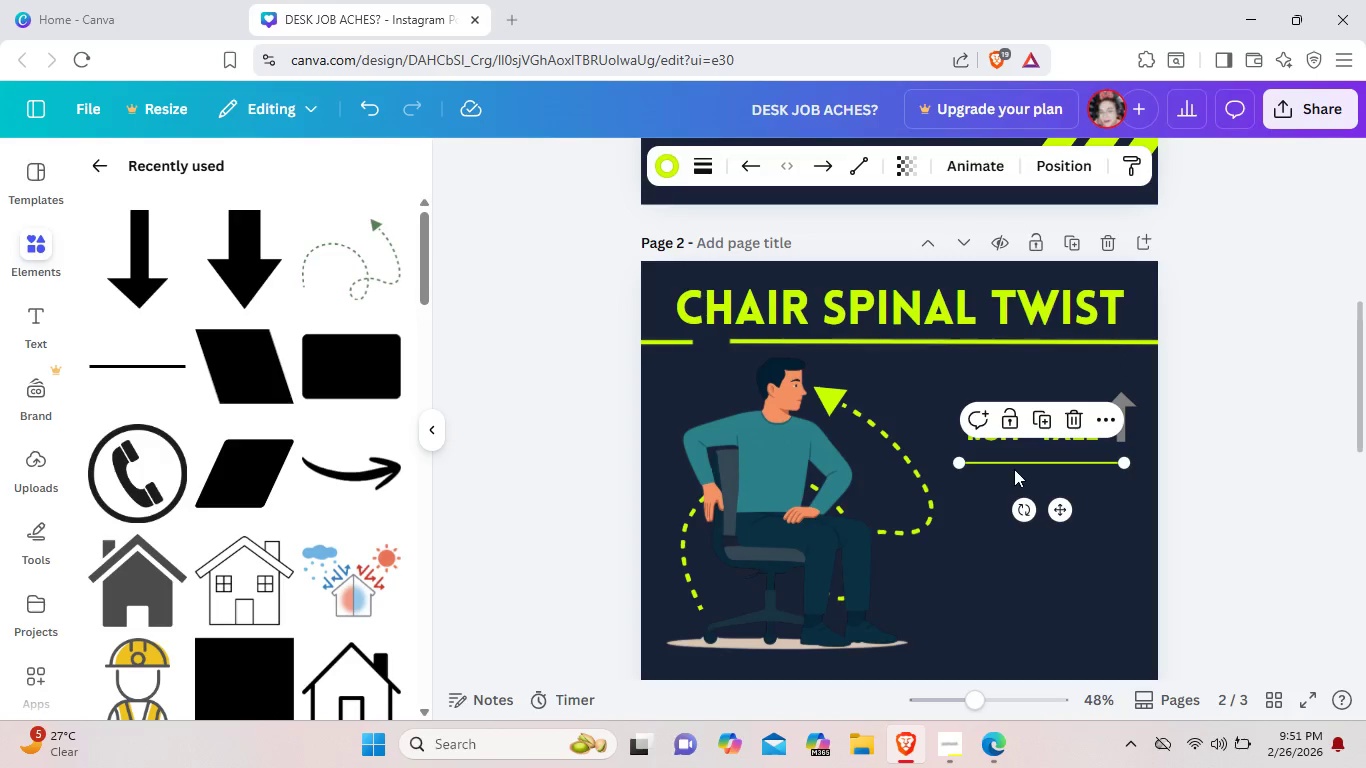 
wait(6.0)
 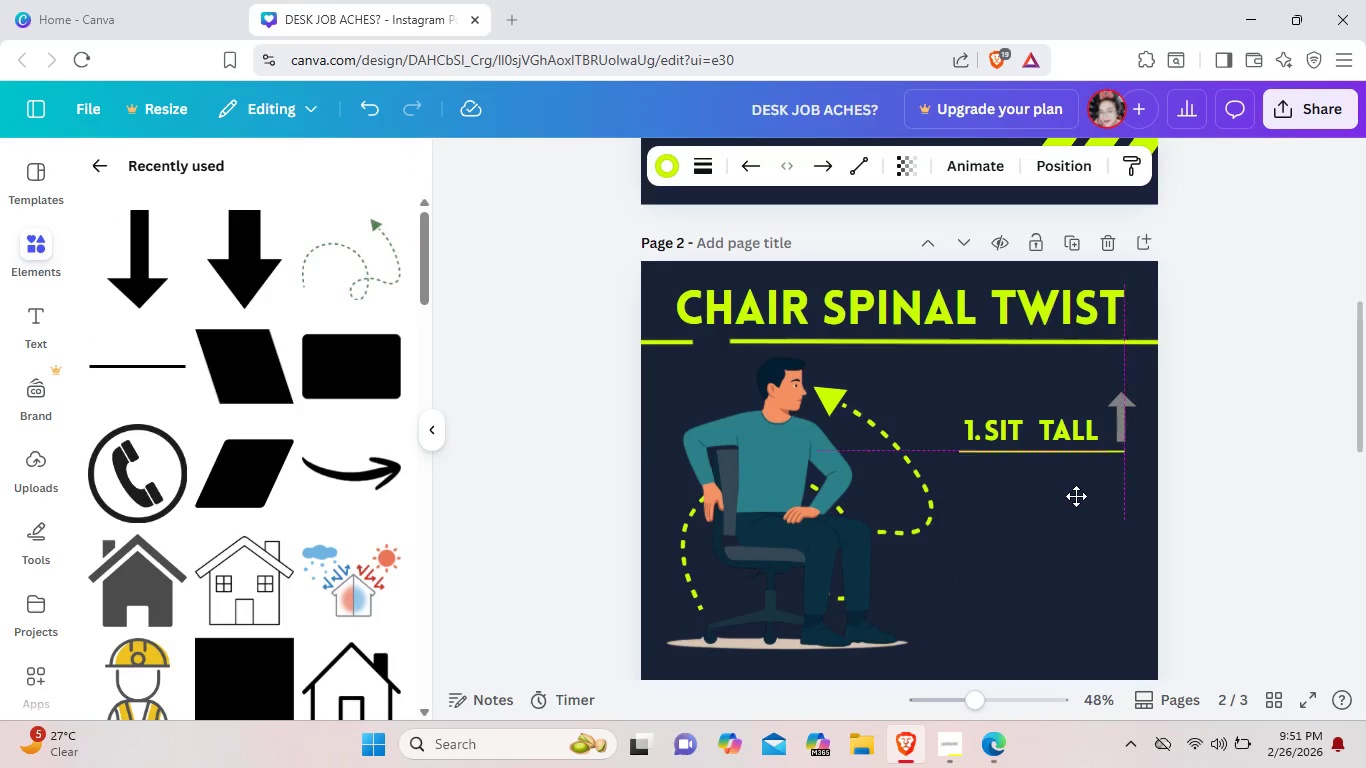 
left_click([670, 163])
 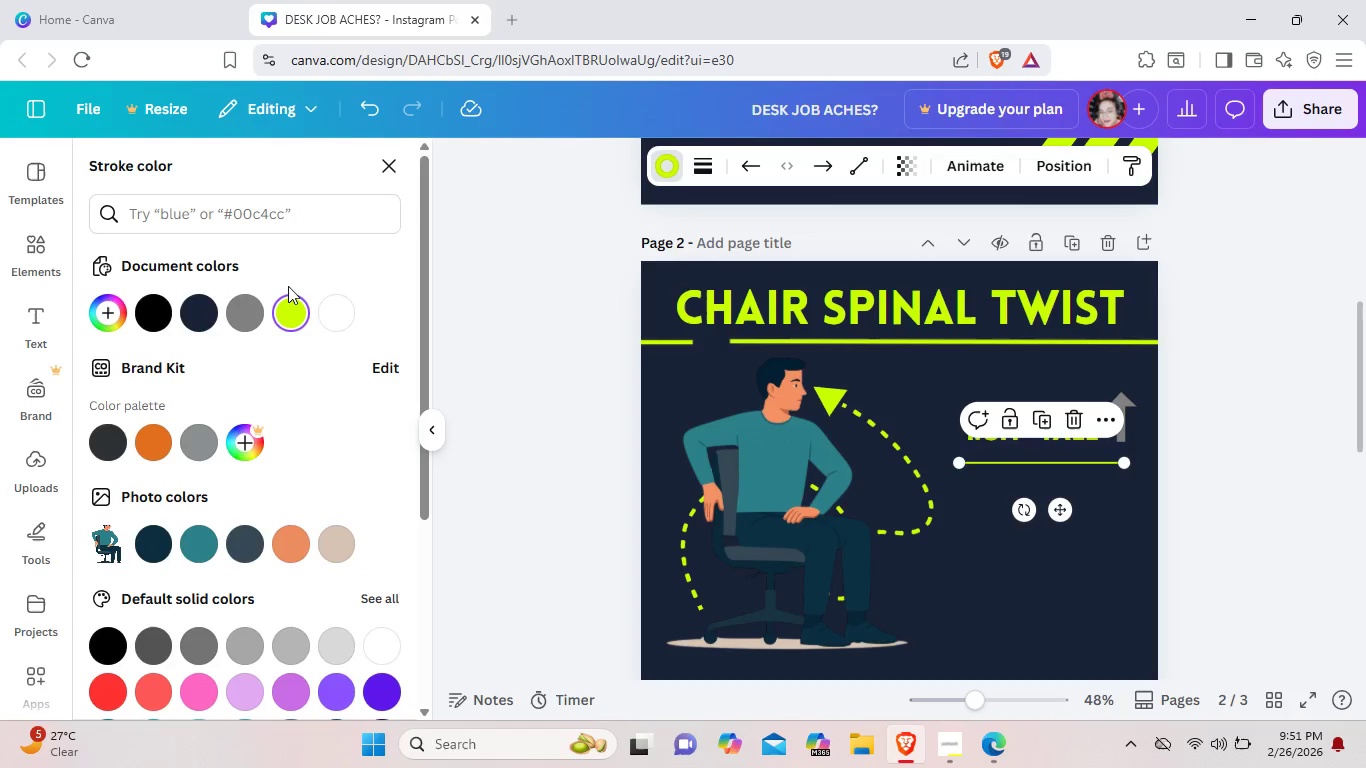 
left_click([242, 315])
 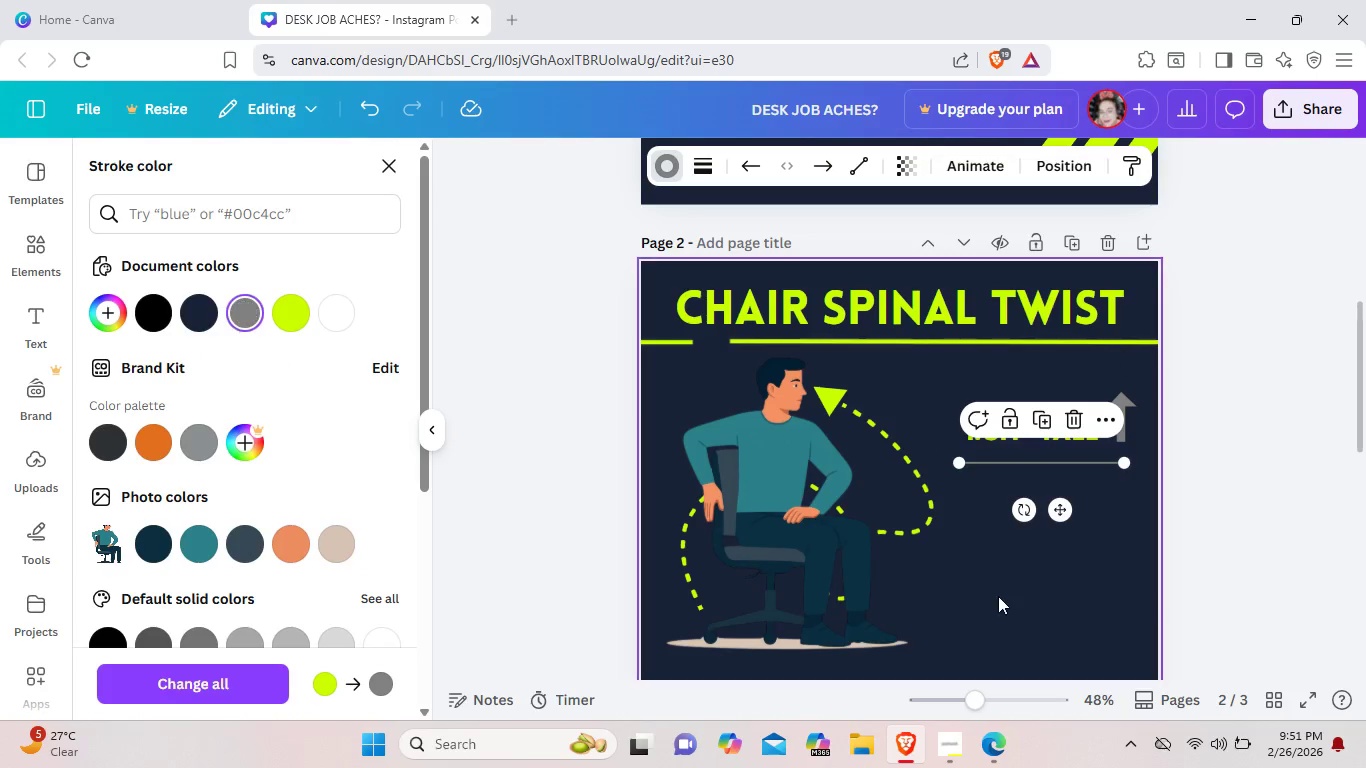 
left_click([998, 596])
 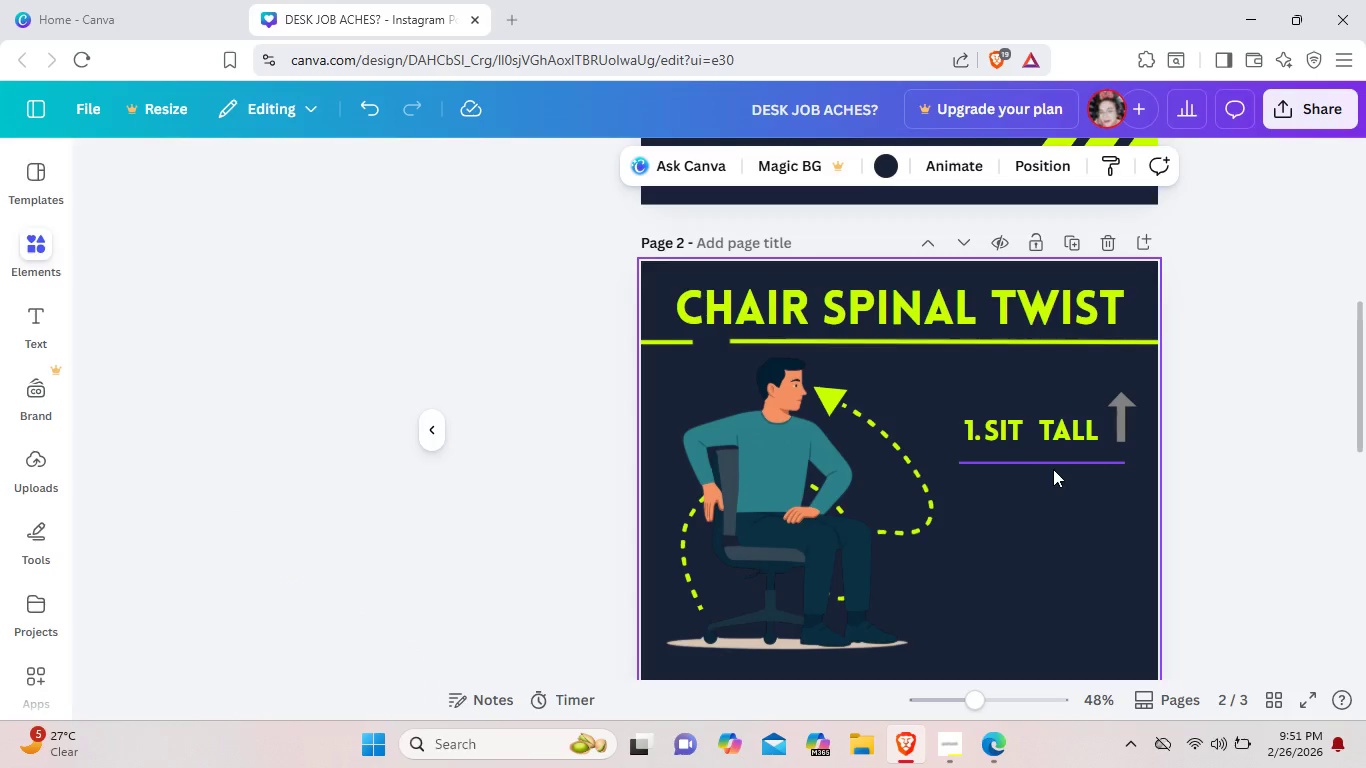 
left_click([1053, 469])
 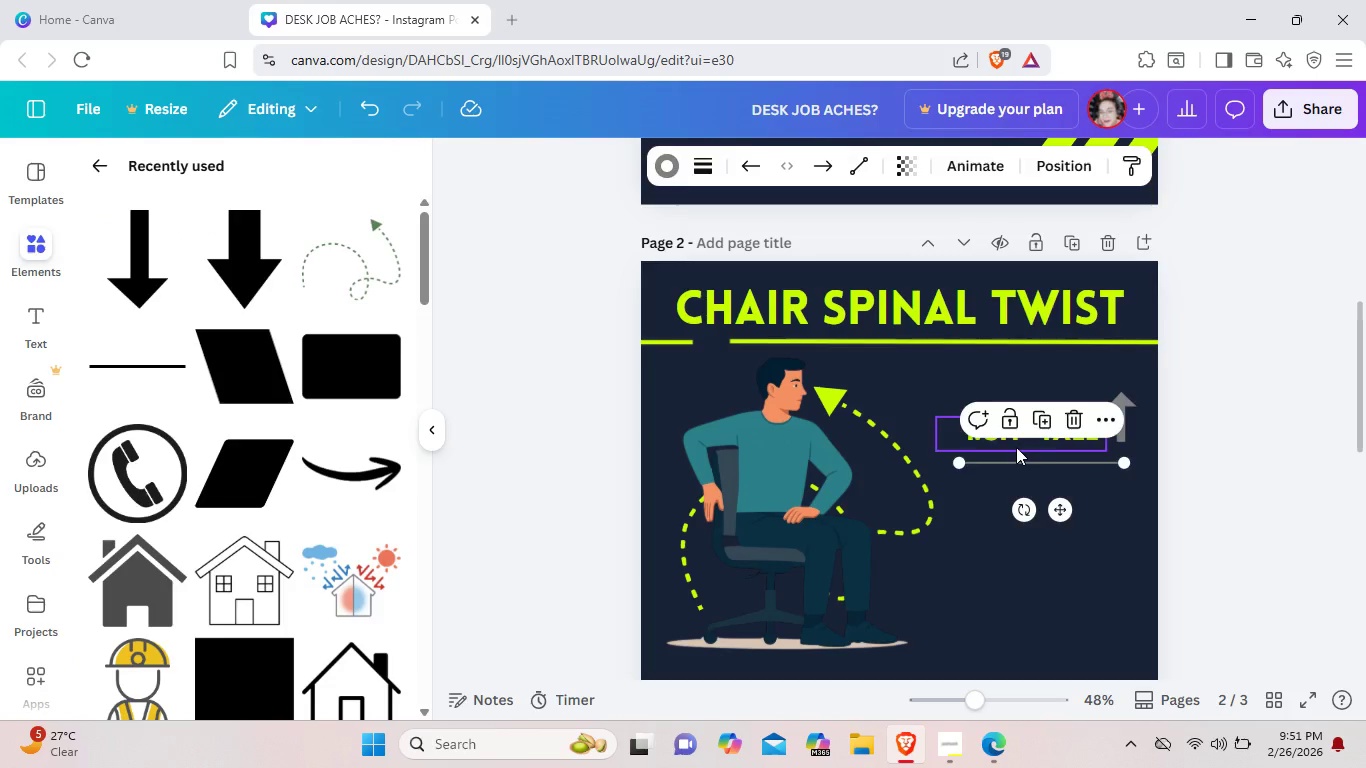 
double_click([1016, 447])
 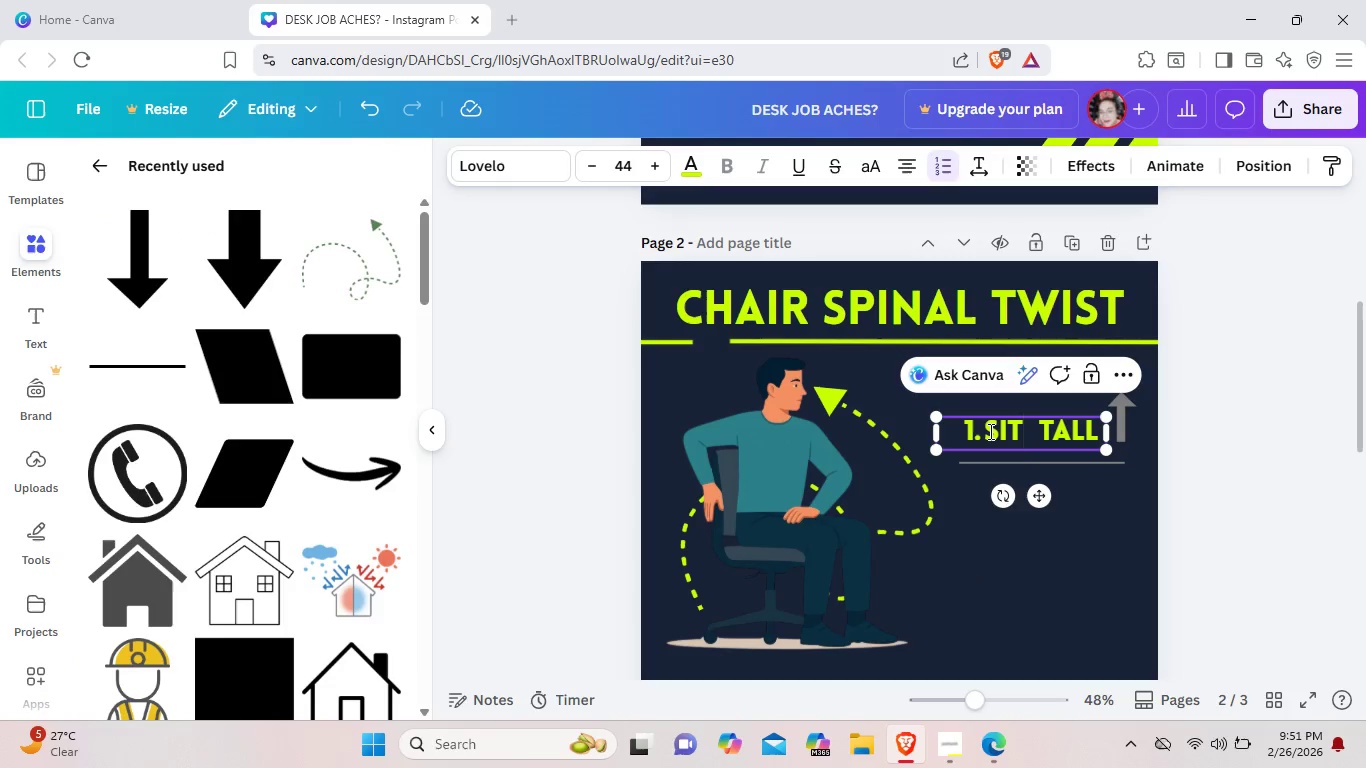 
left_click([989, 431])
 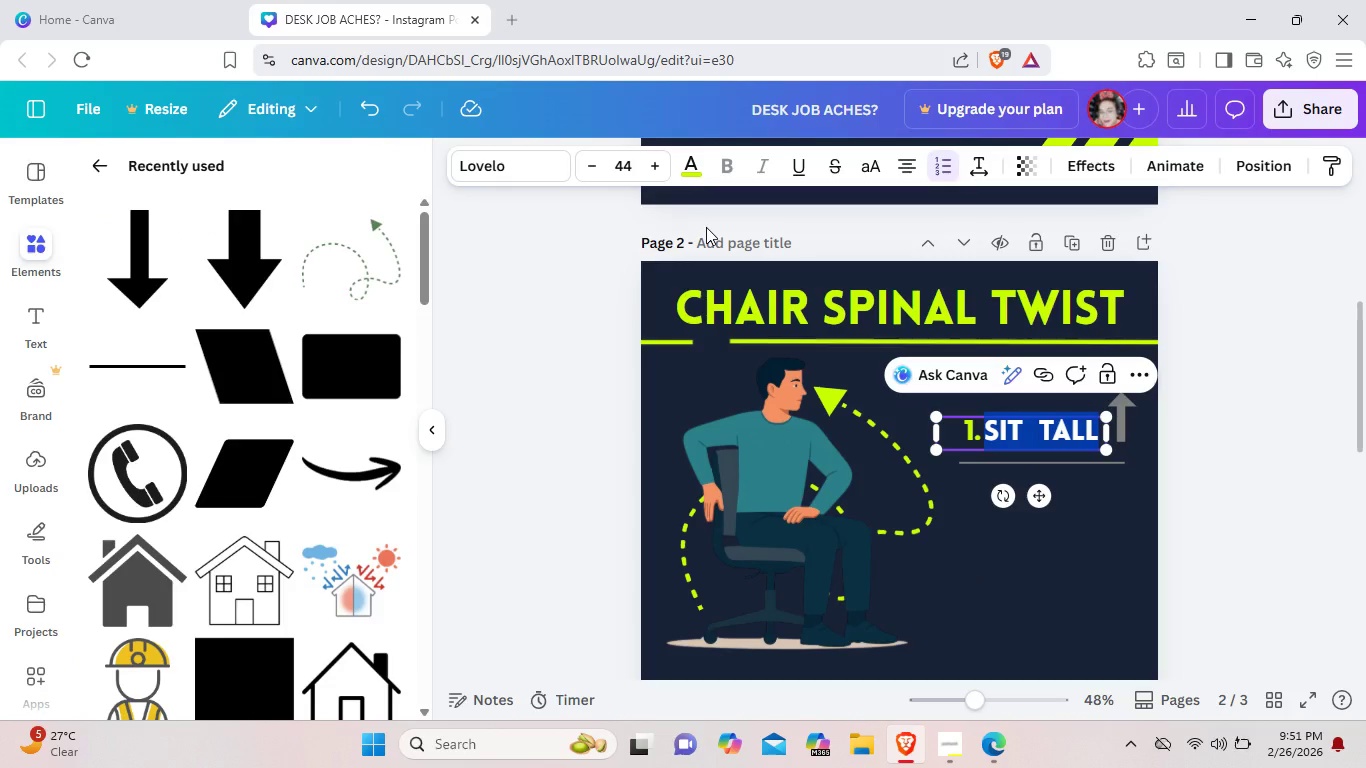 
left_click([702, 173])
 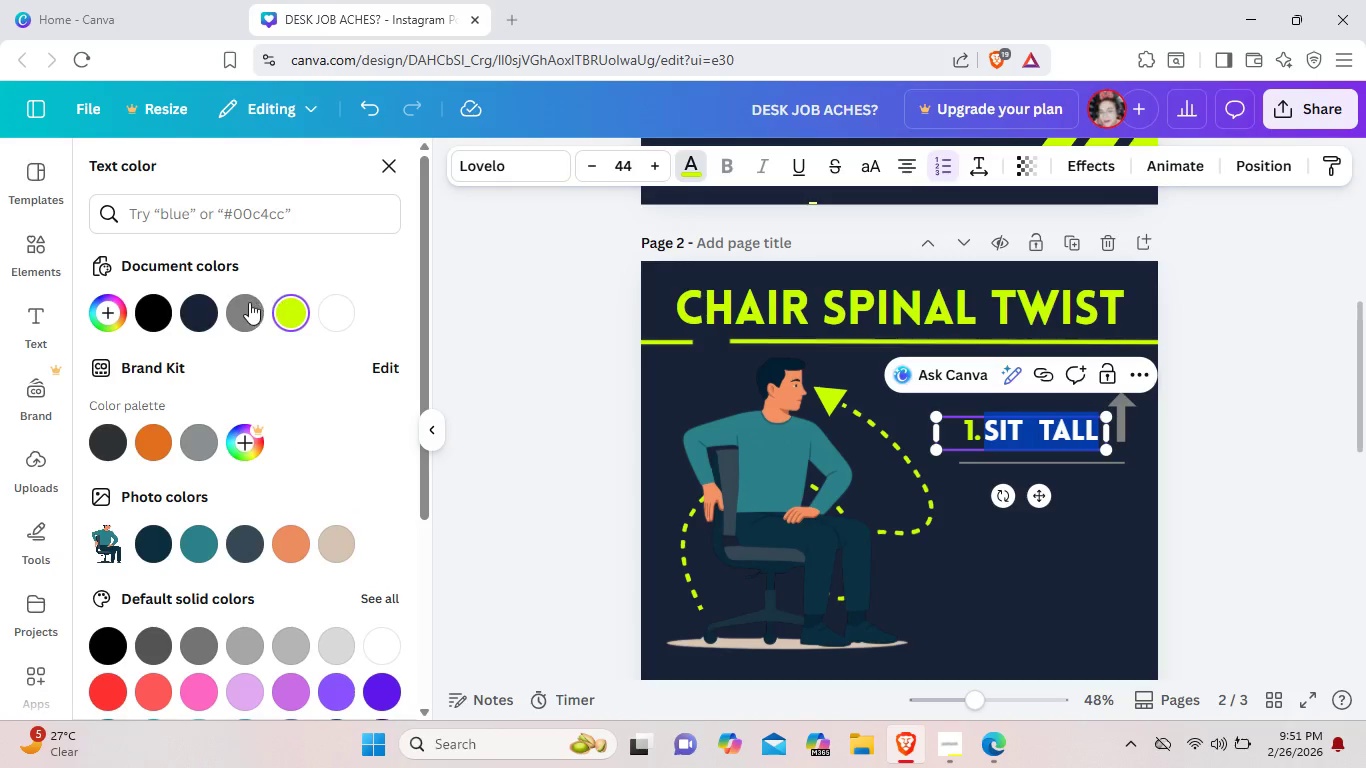 
left_click([249, 303])
 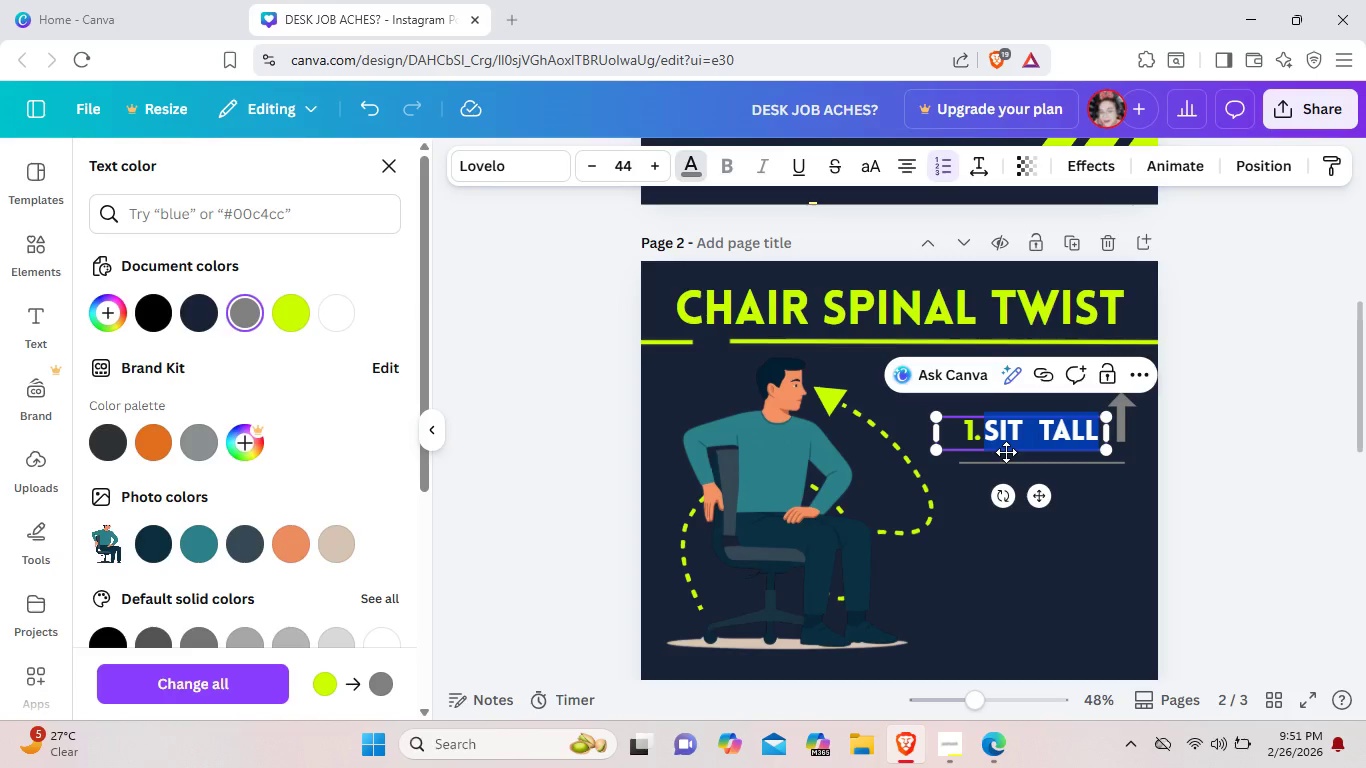 
left_click([1007, 452])
 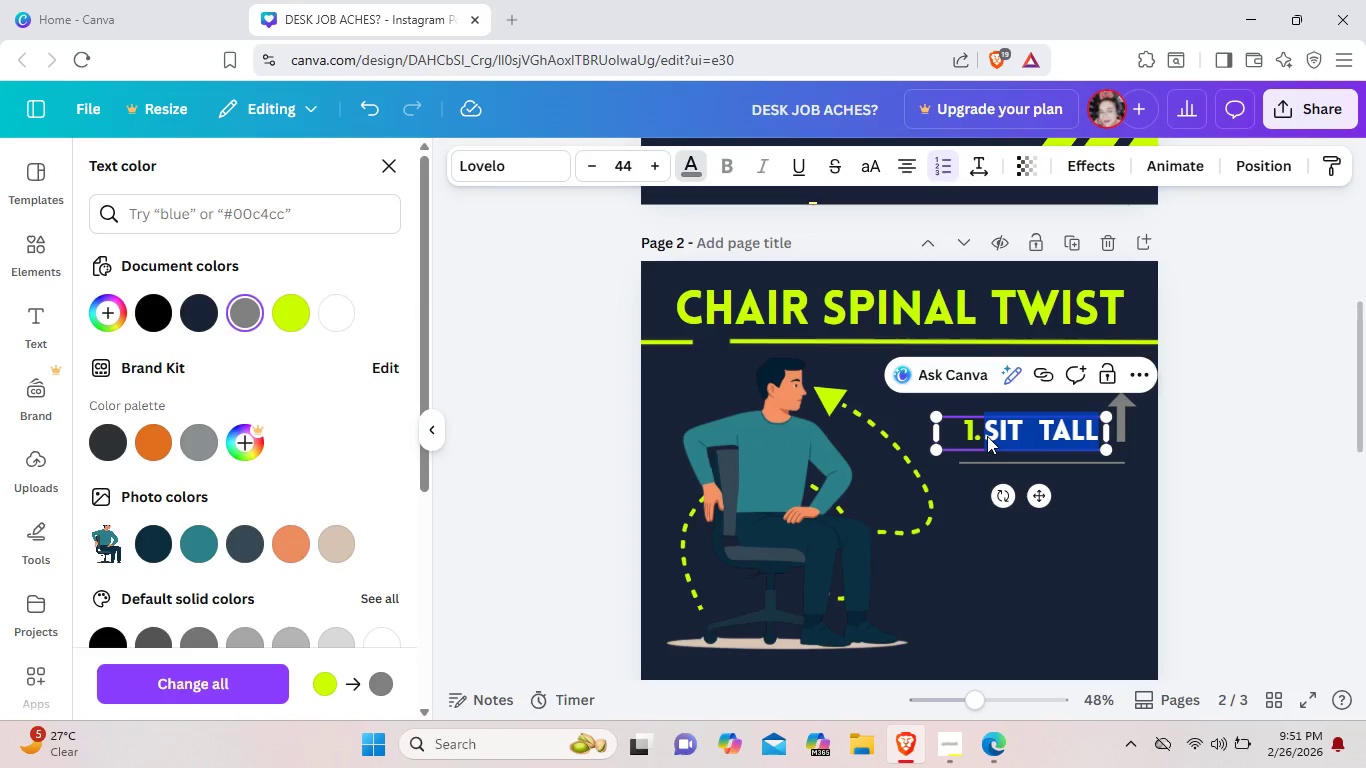 
left_click([987, 436])
 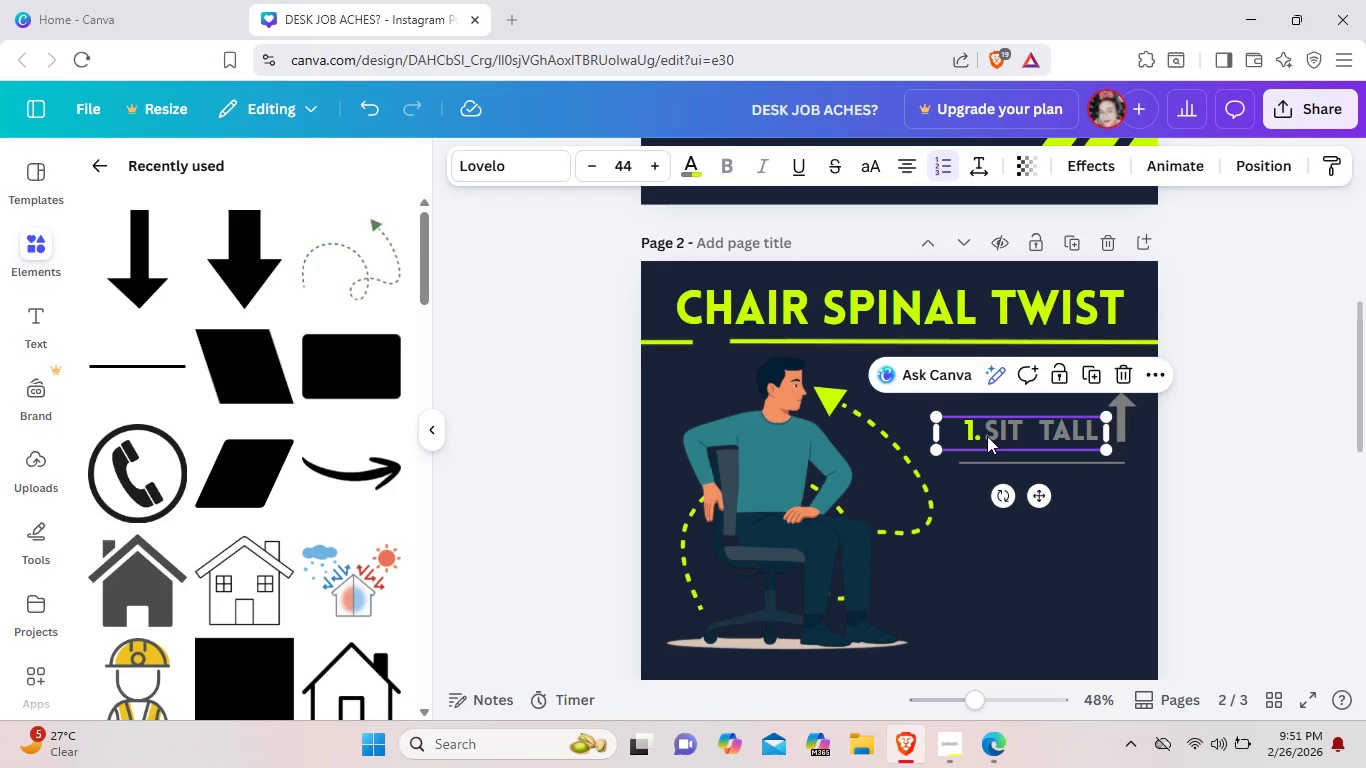 
double_click([987, 436])
 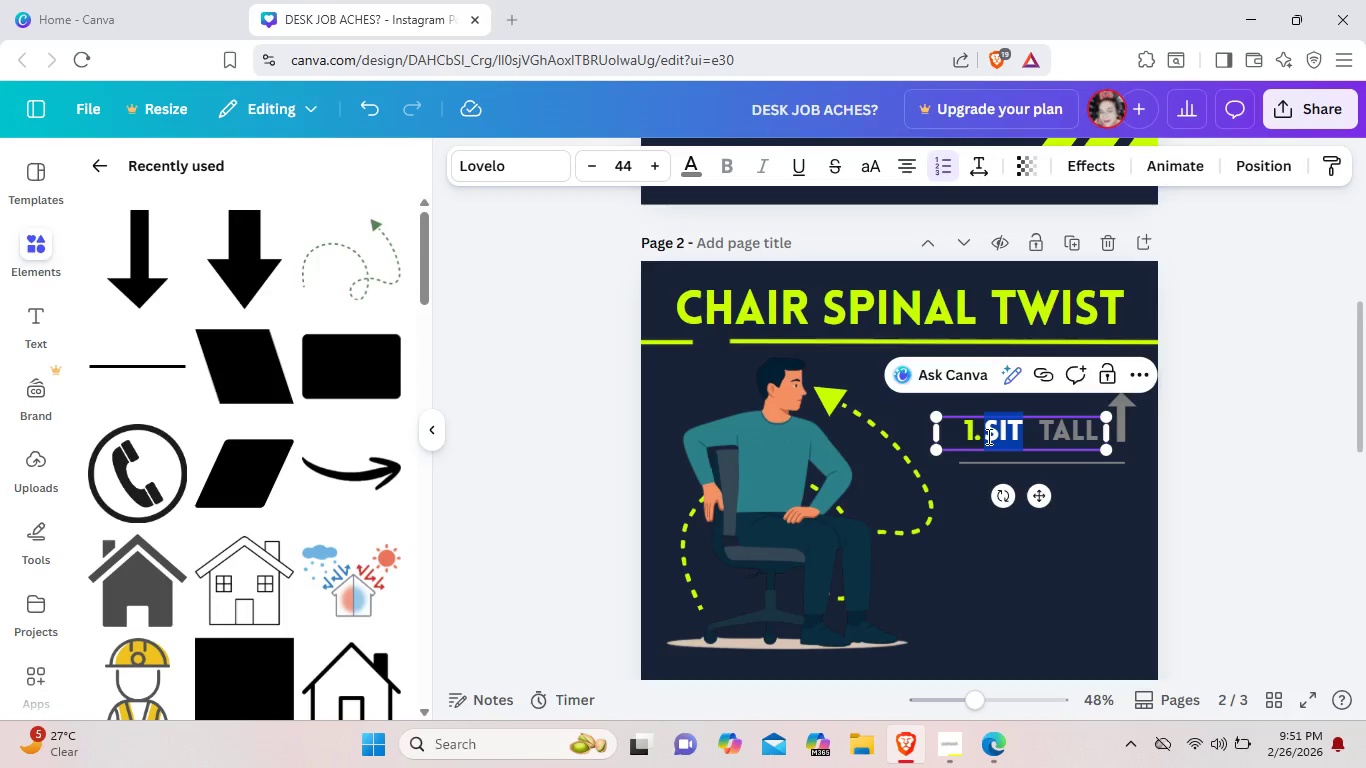 
wait(6.34)
 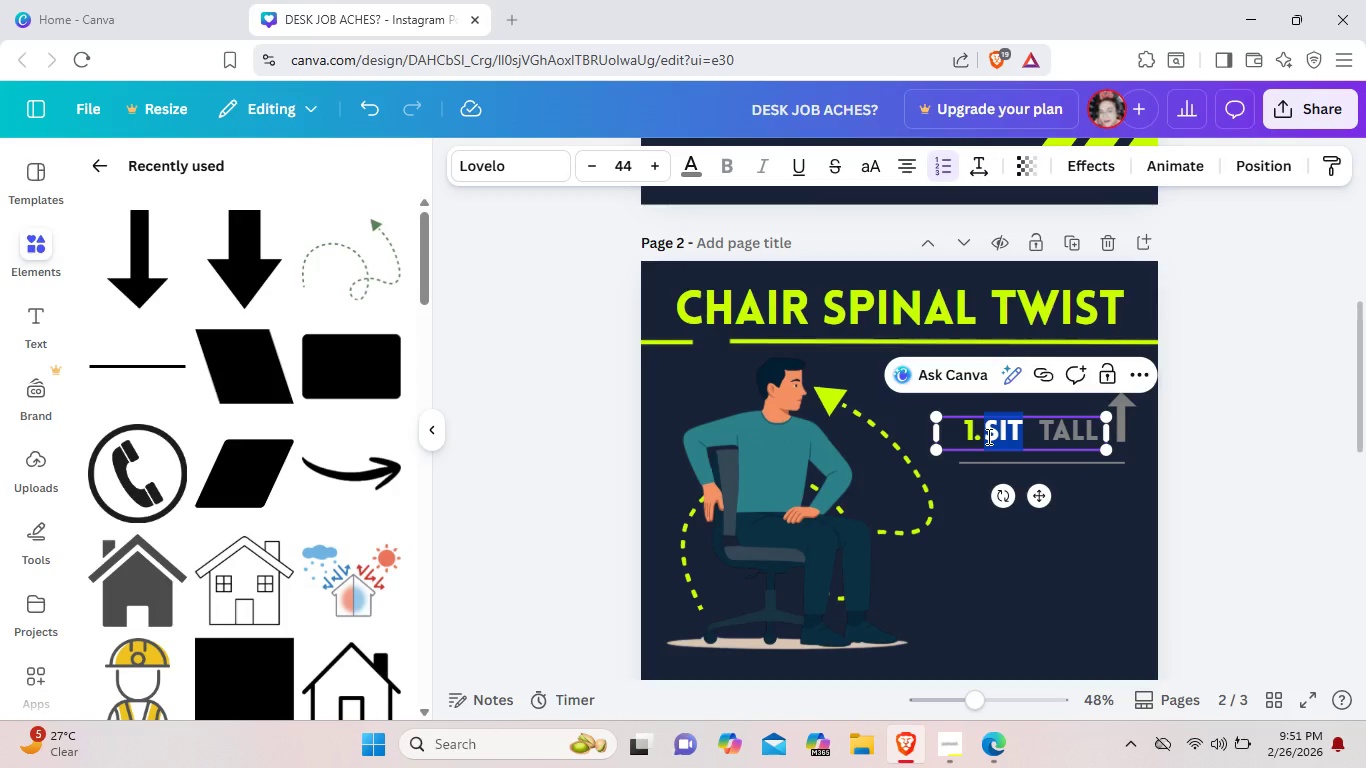 
left_click([989, 431])
 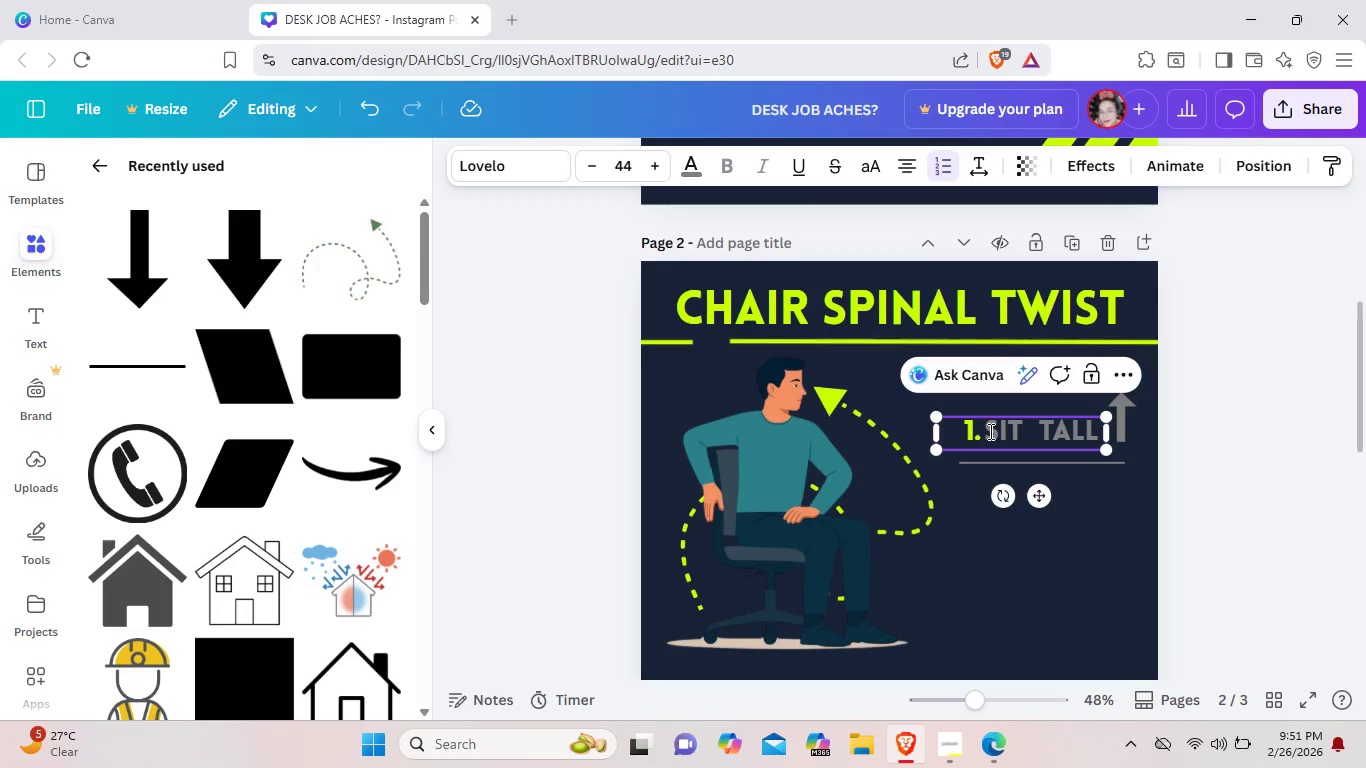 
key(V)
 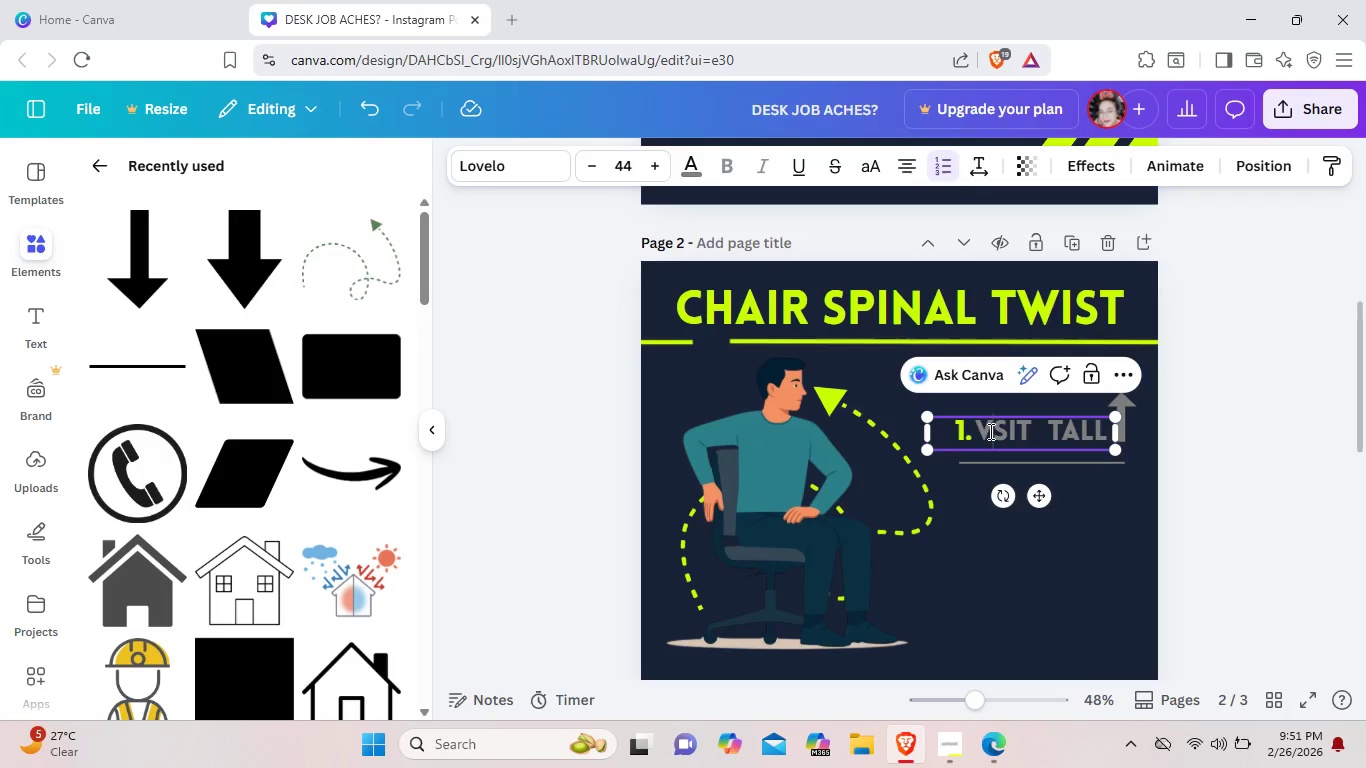 
key(Backspace)
 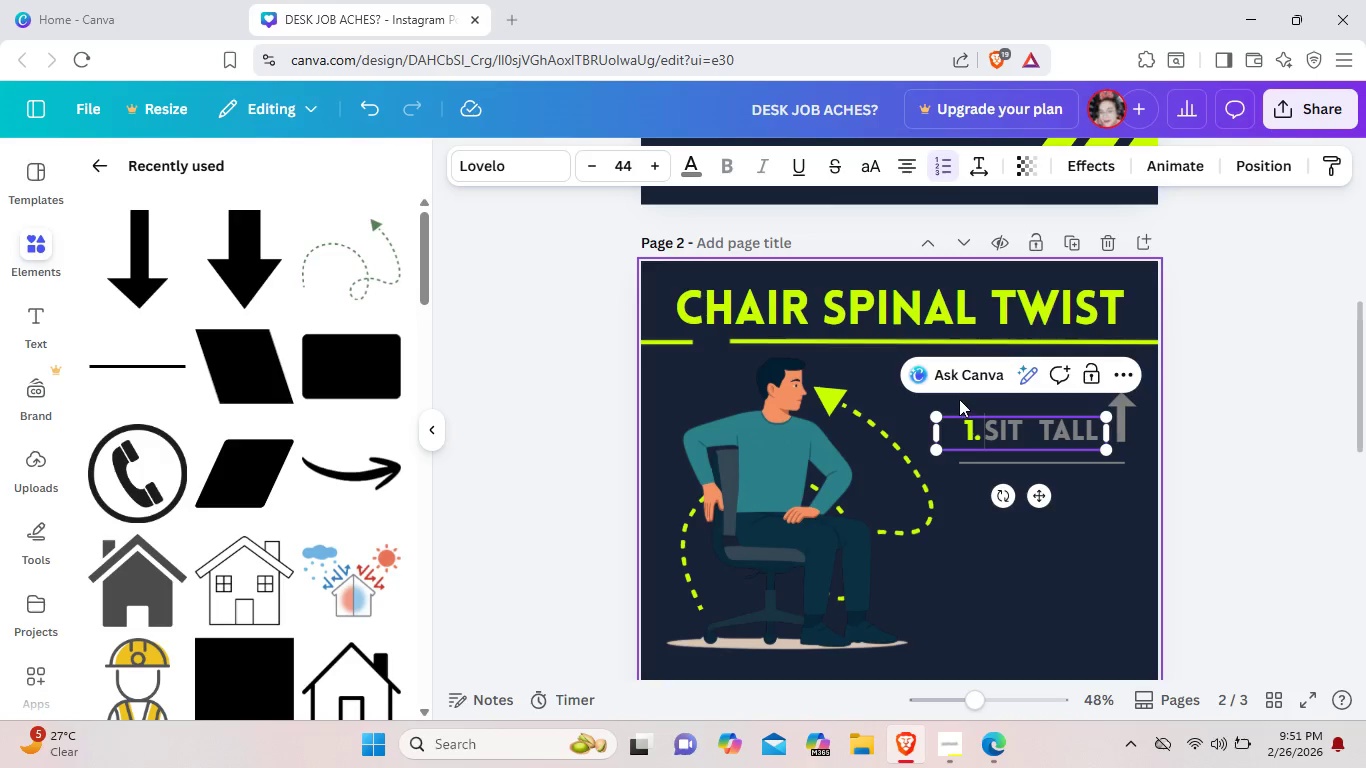 
key(V)
 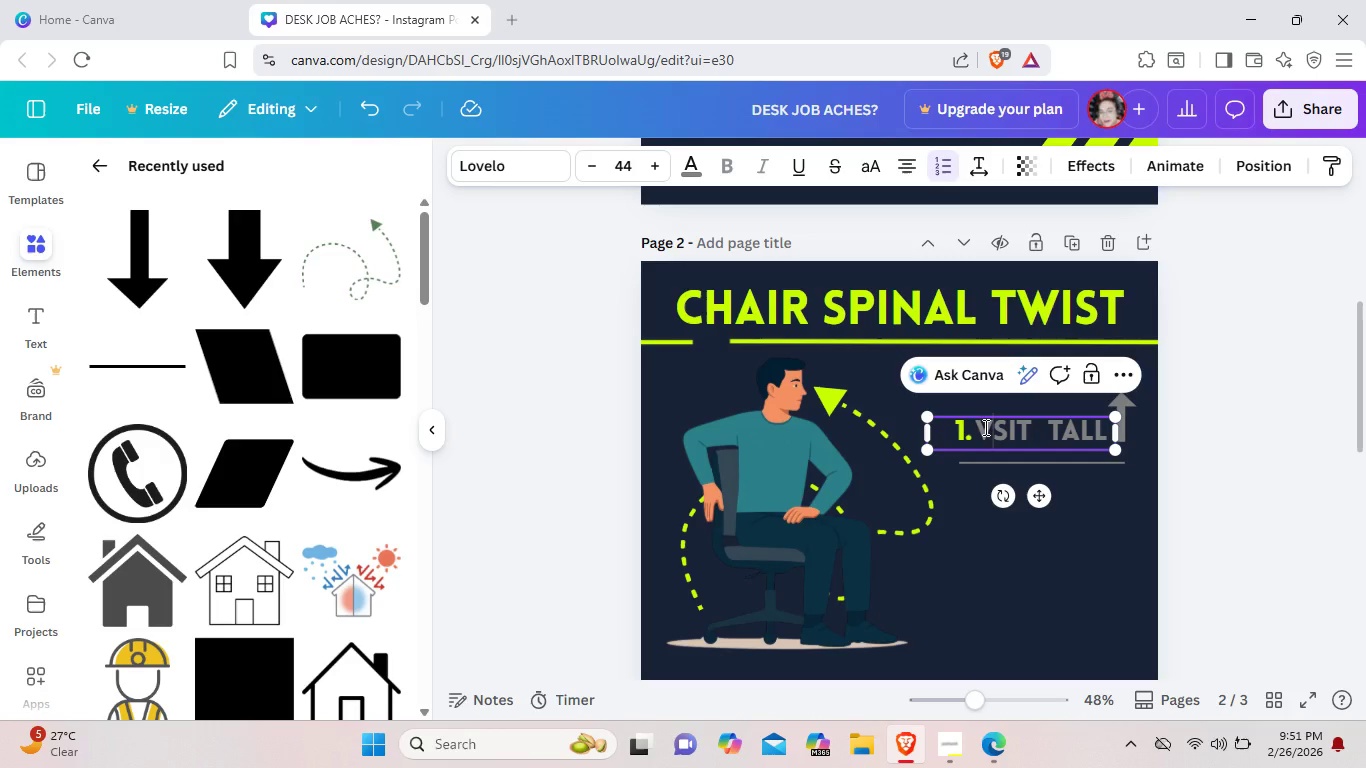 
key(Backspace)
 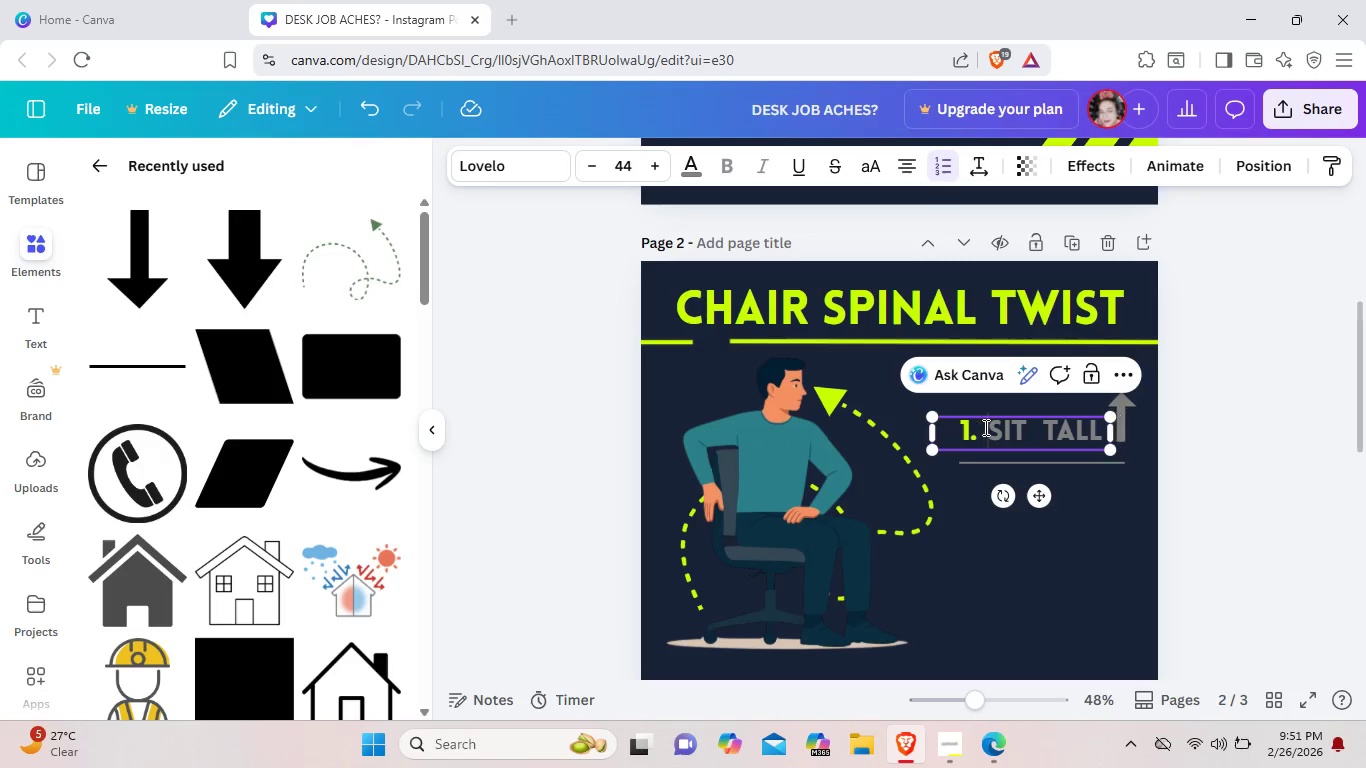 
key(Space)
 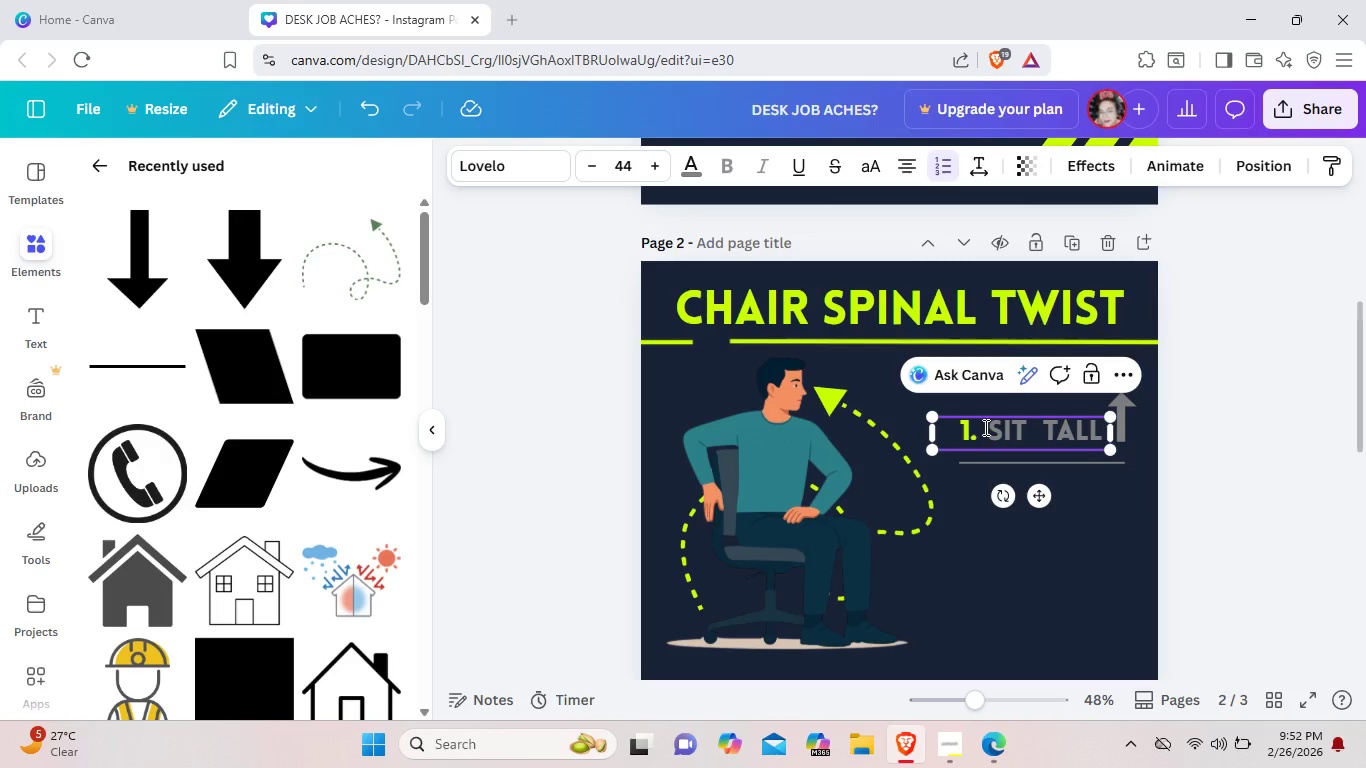 
key(Space)
 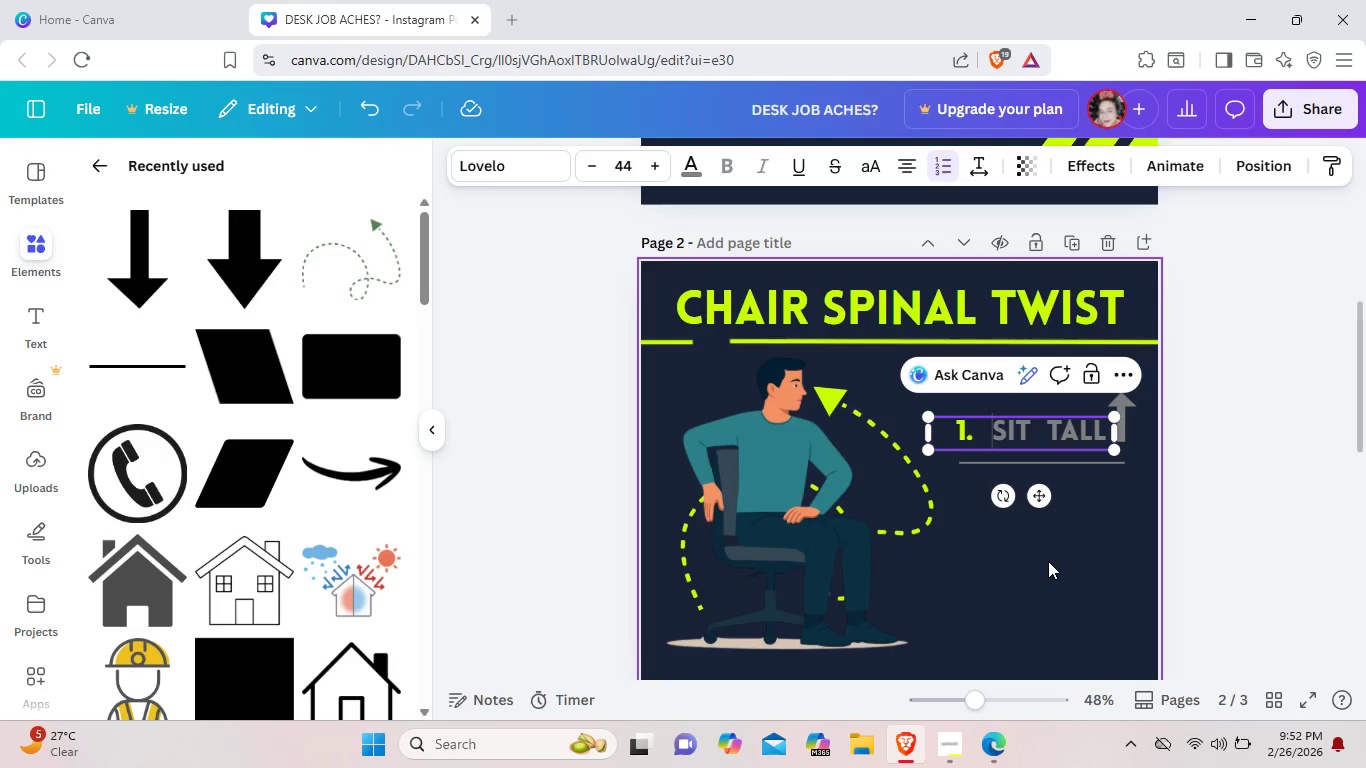 
left_click([1048, 563])
 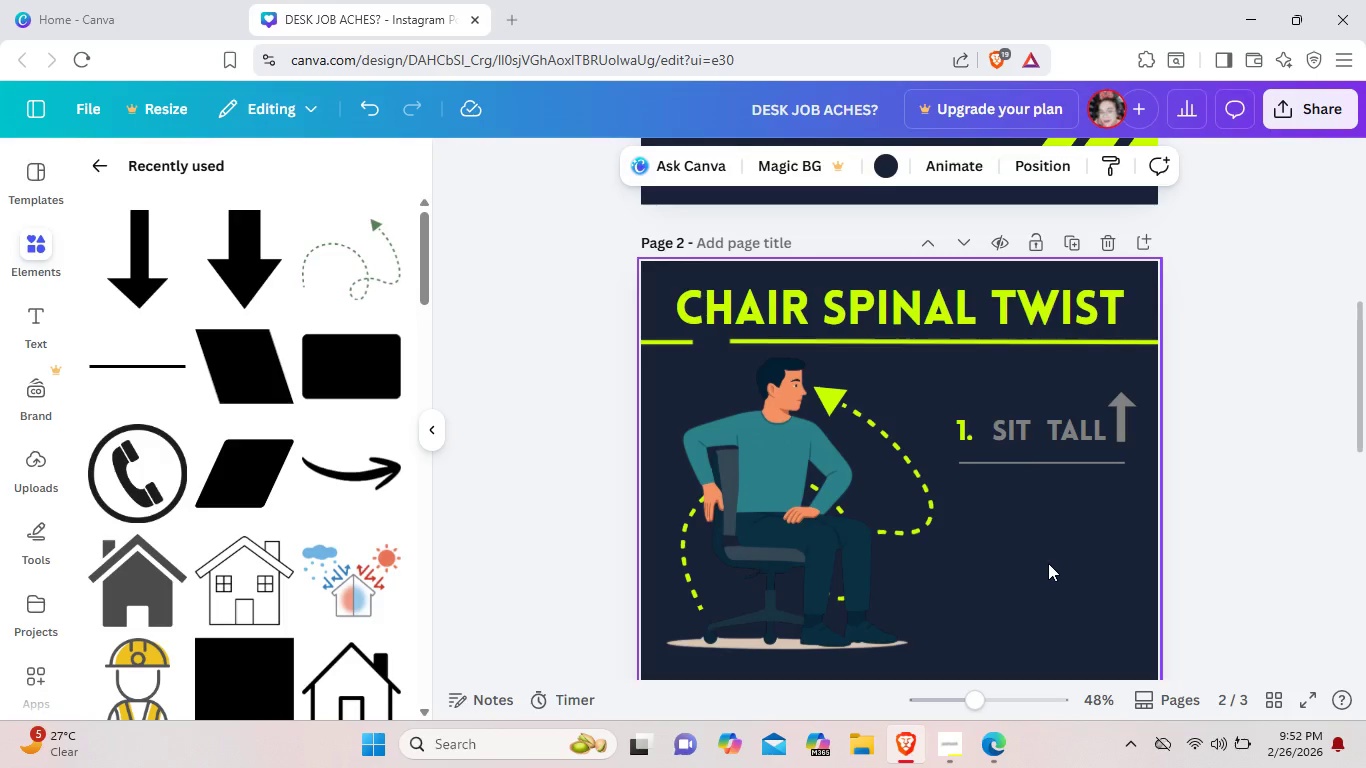 
wait(5.97)
 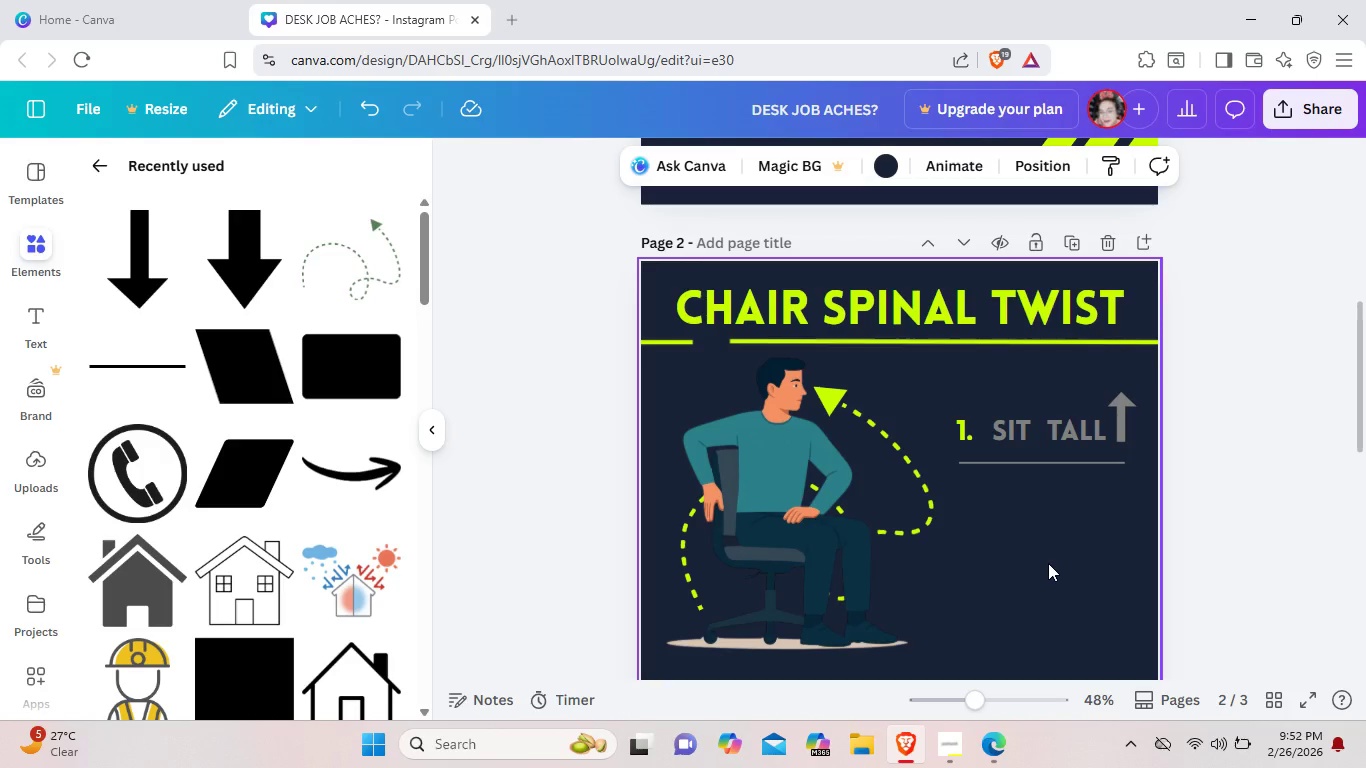 
double_click([1038, 424])
 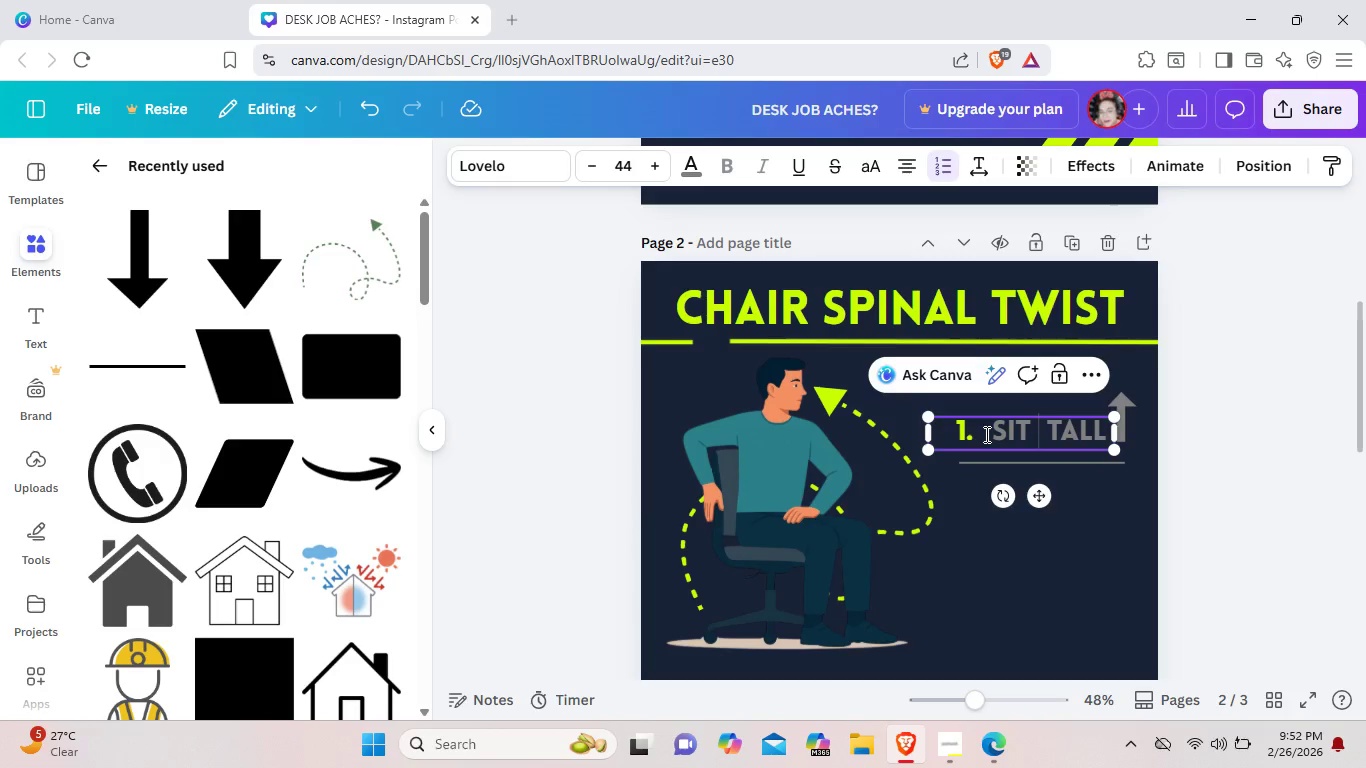 
left_click([985, 434])
 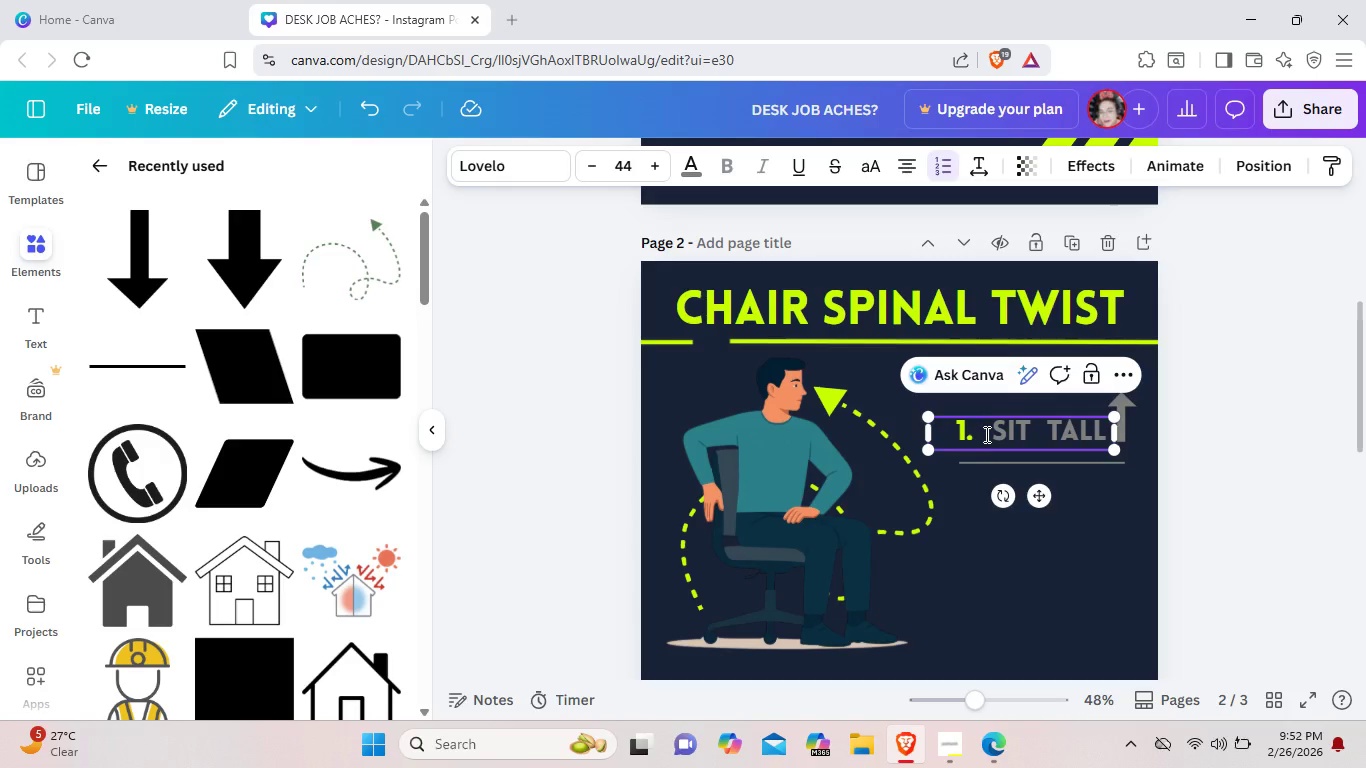 
left_click([985, 434])
 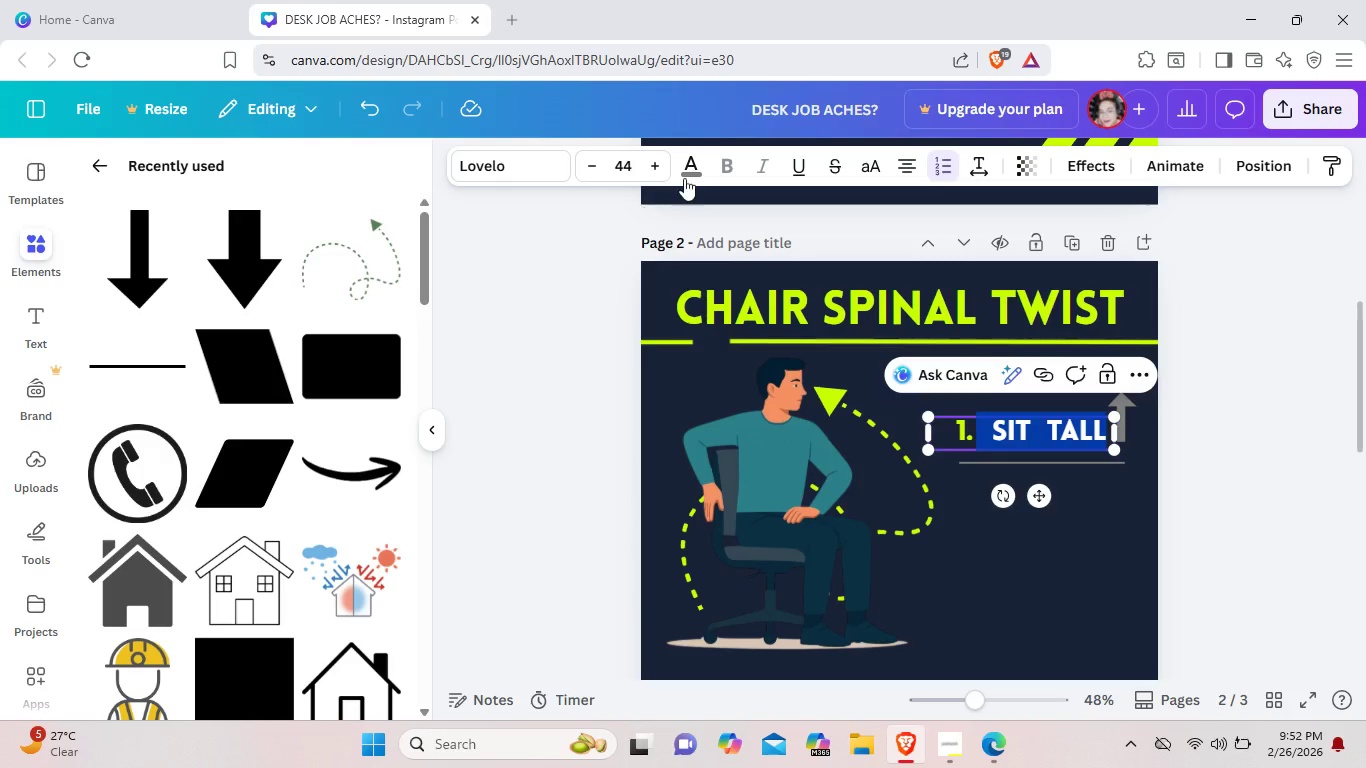 
left_click([688, 172])
 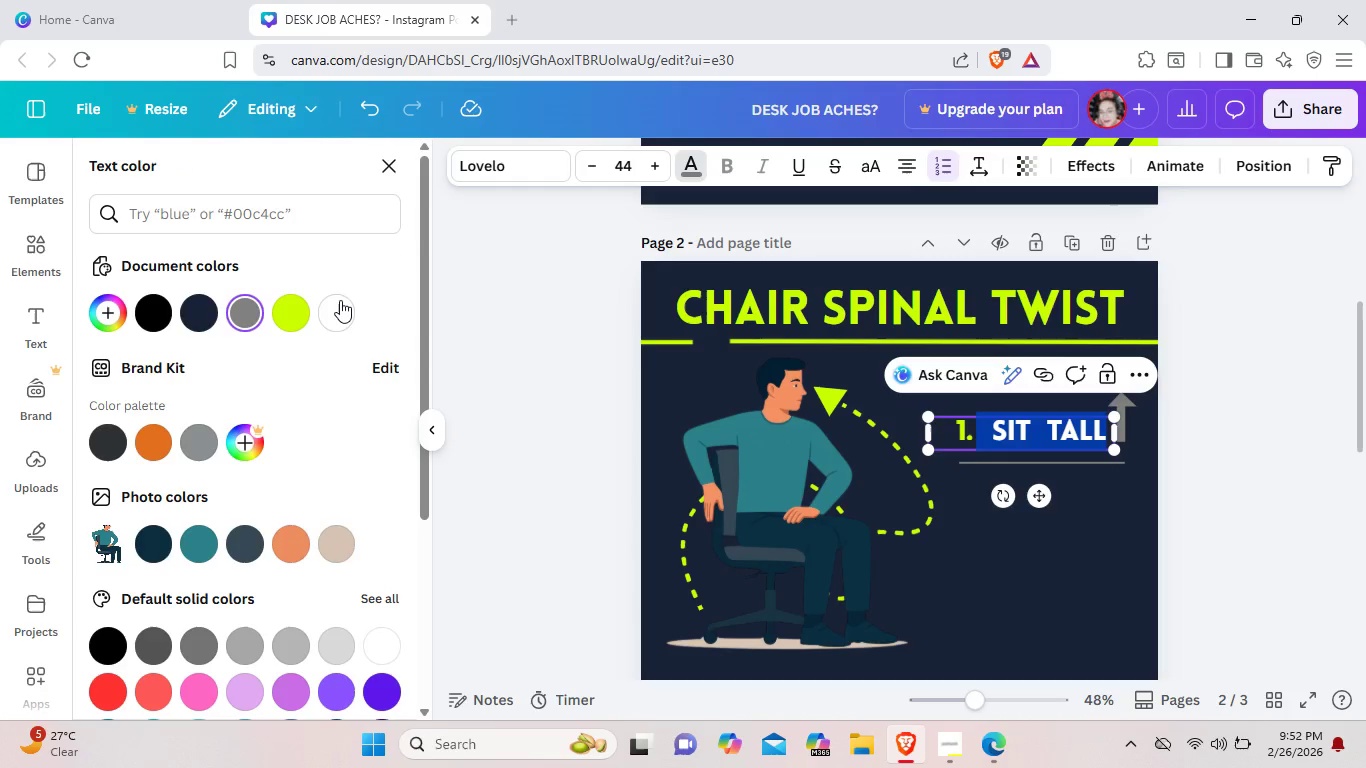 
left_click([339, 304])
 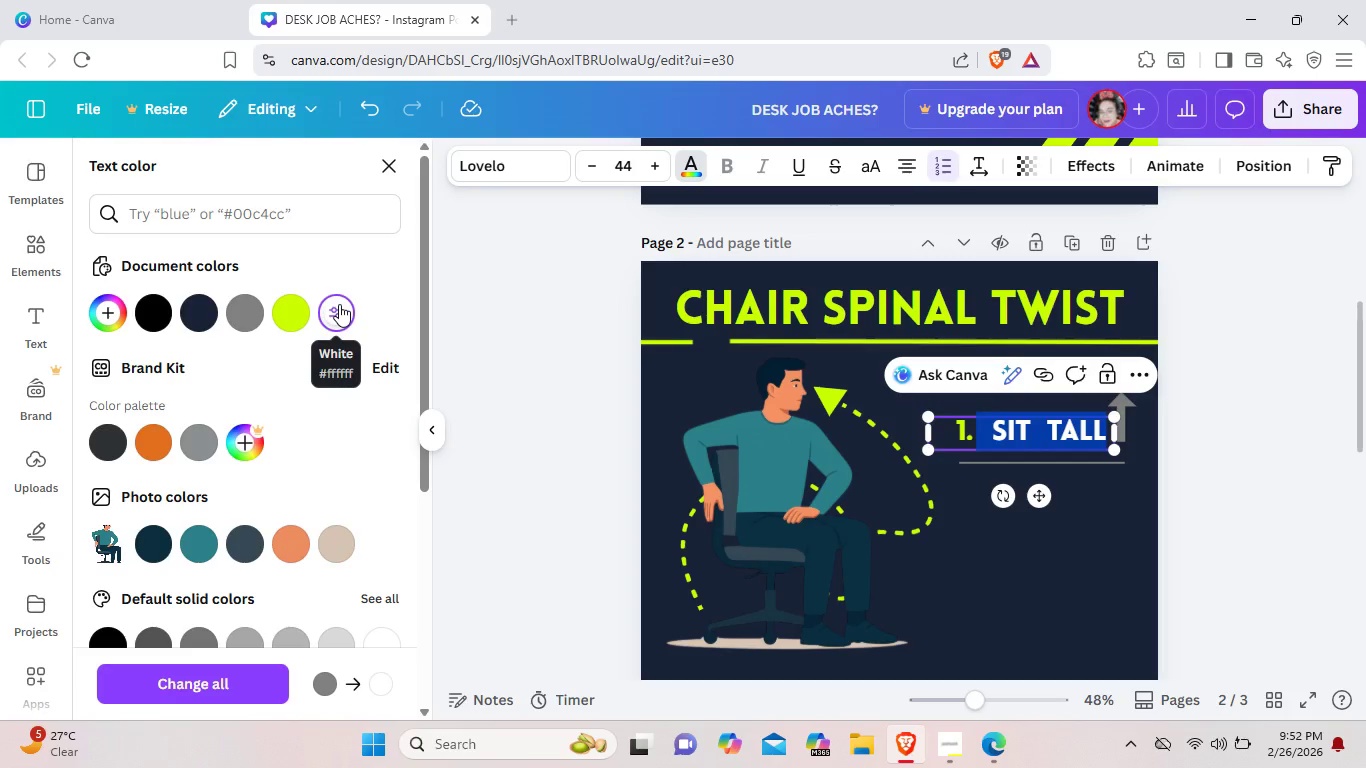 
left_click([965, 555])
 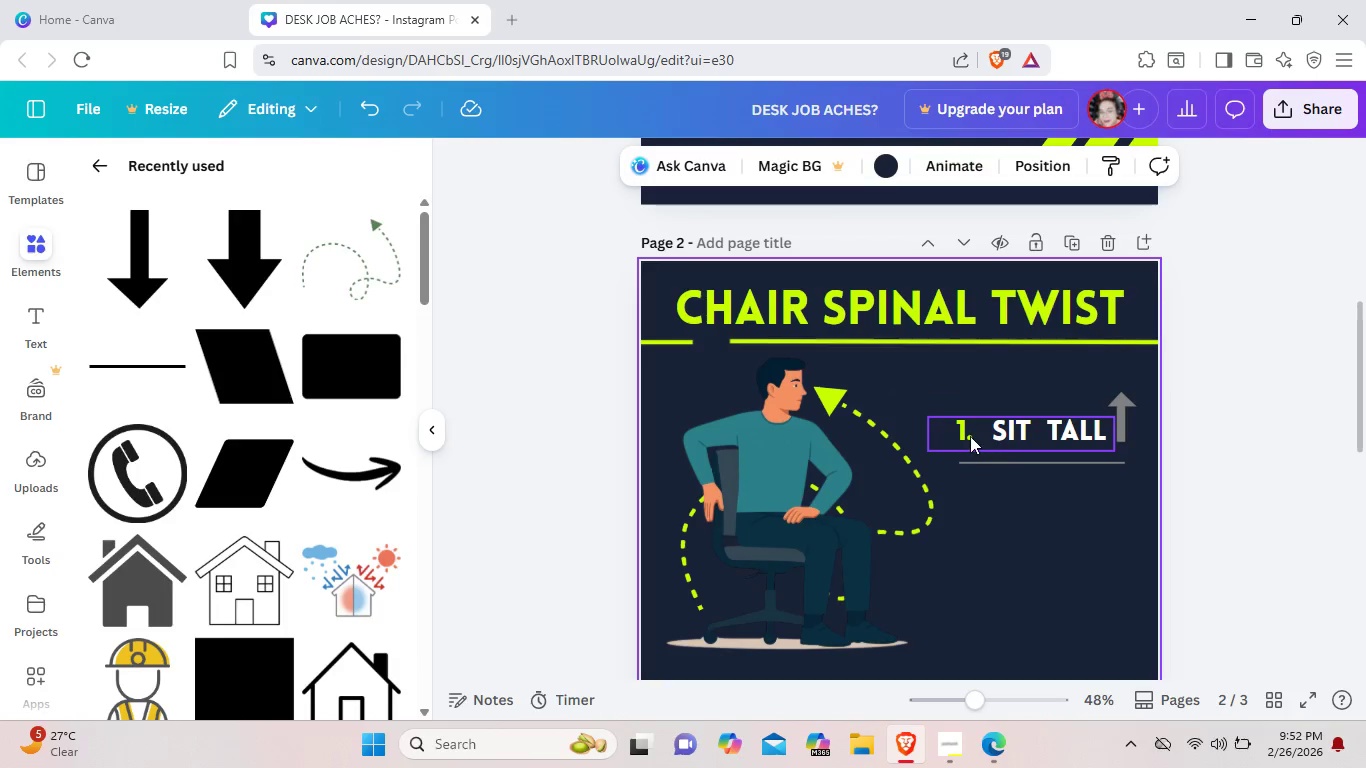 
left_click([972, 435])
 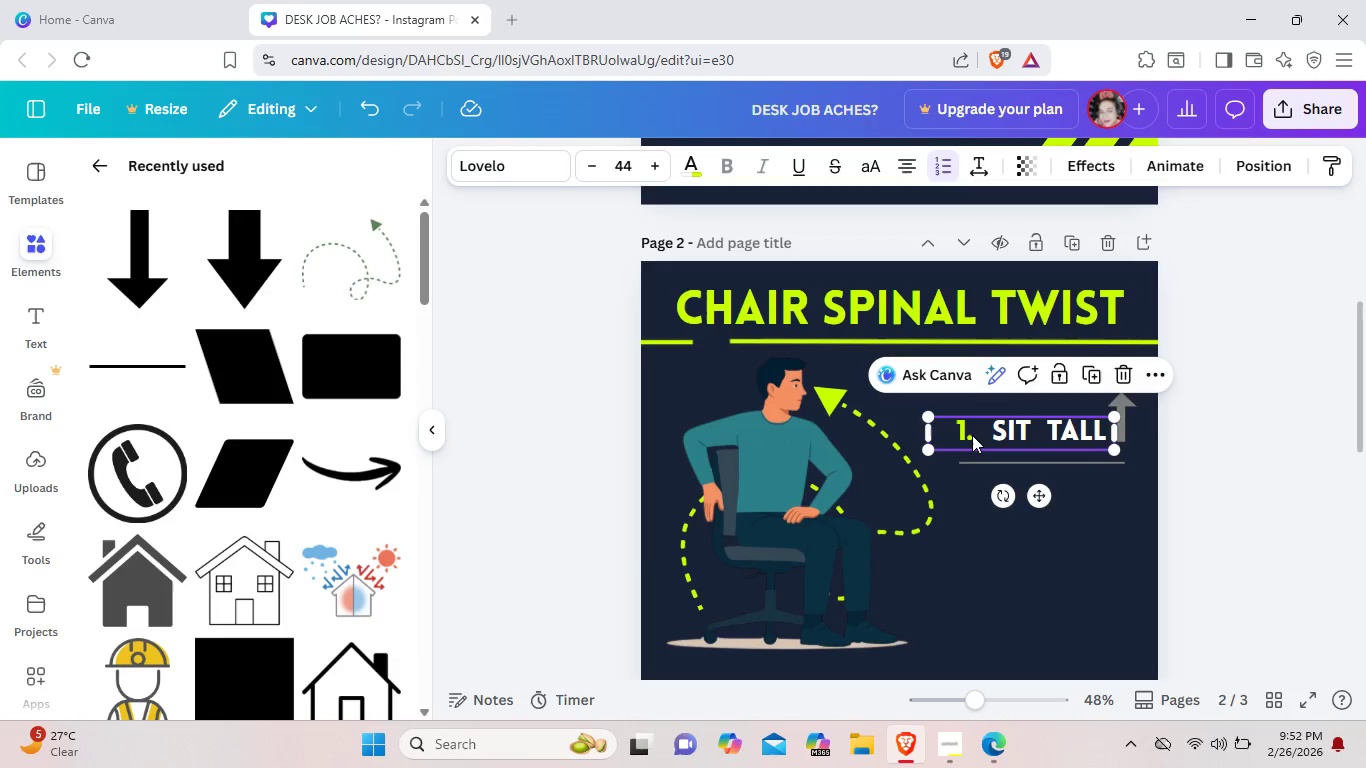 
key(Control+C)
 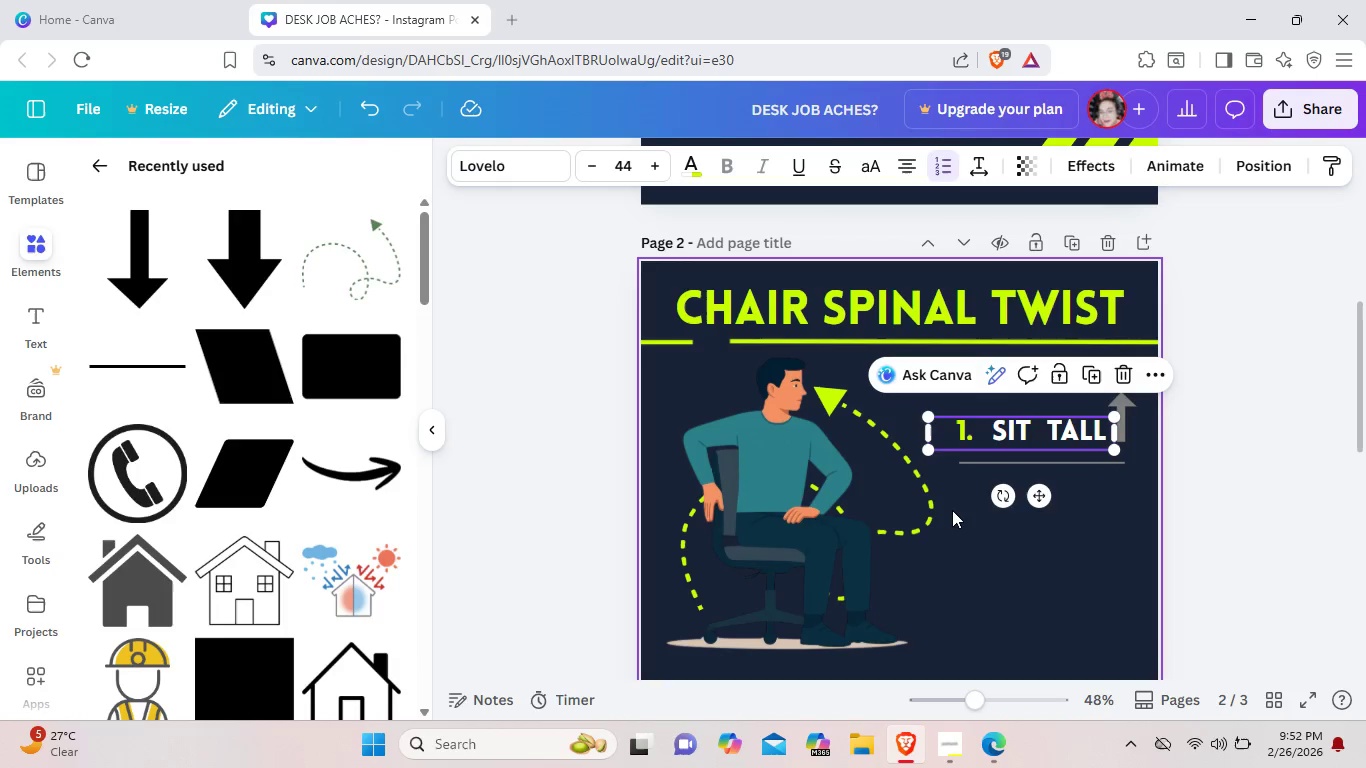 
left_click([955, 515])
 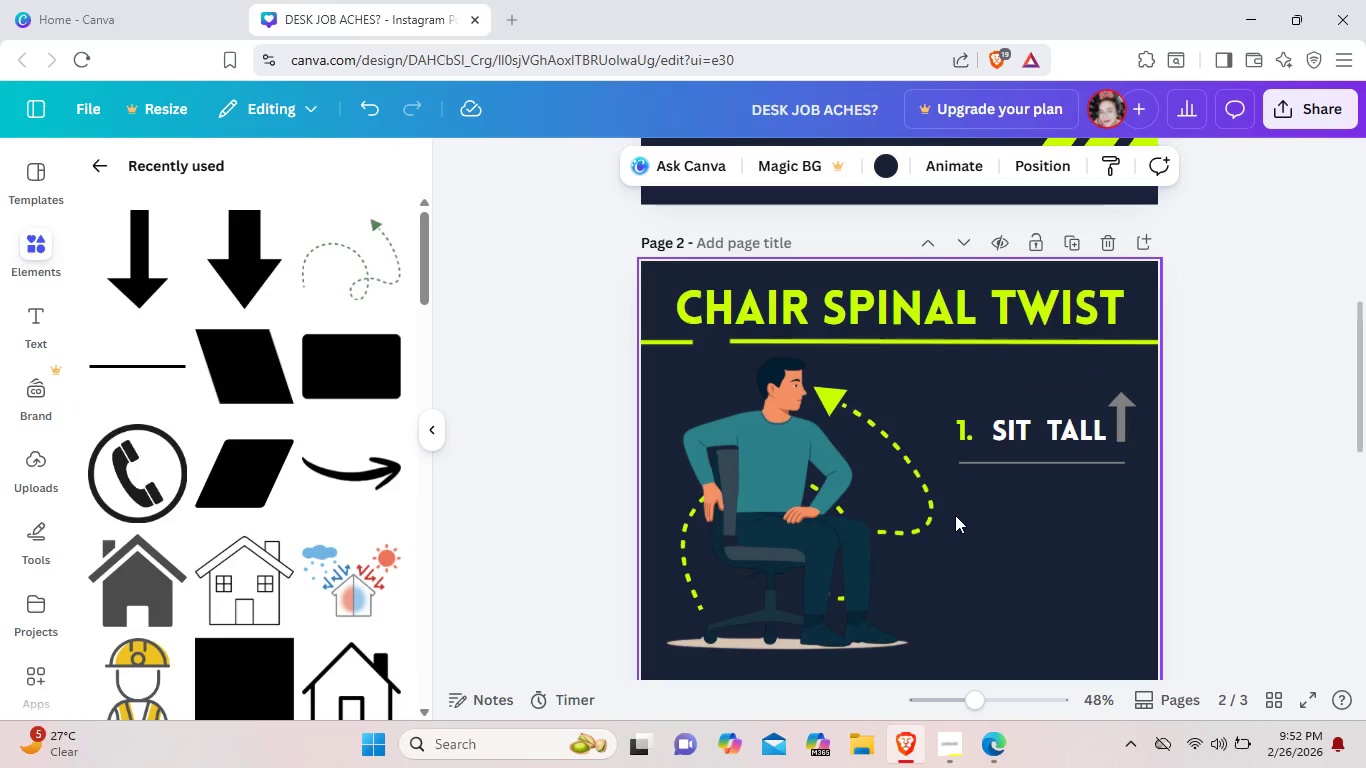 
key(Control+ControlLeft)
 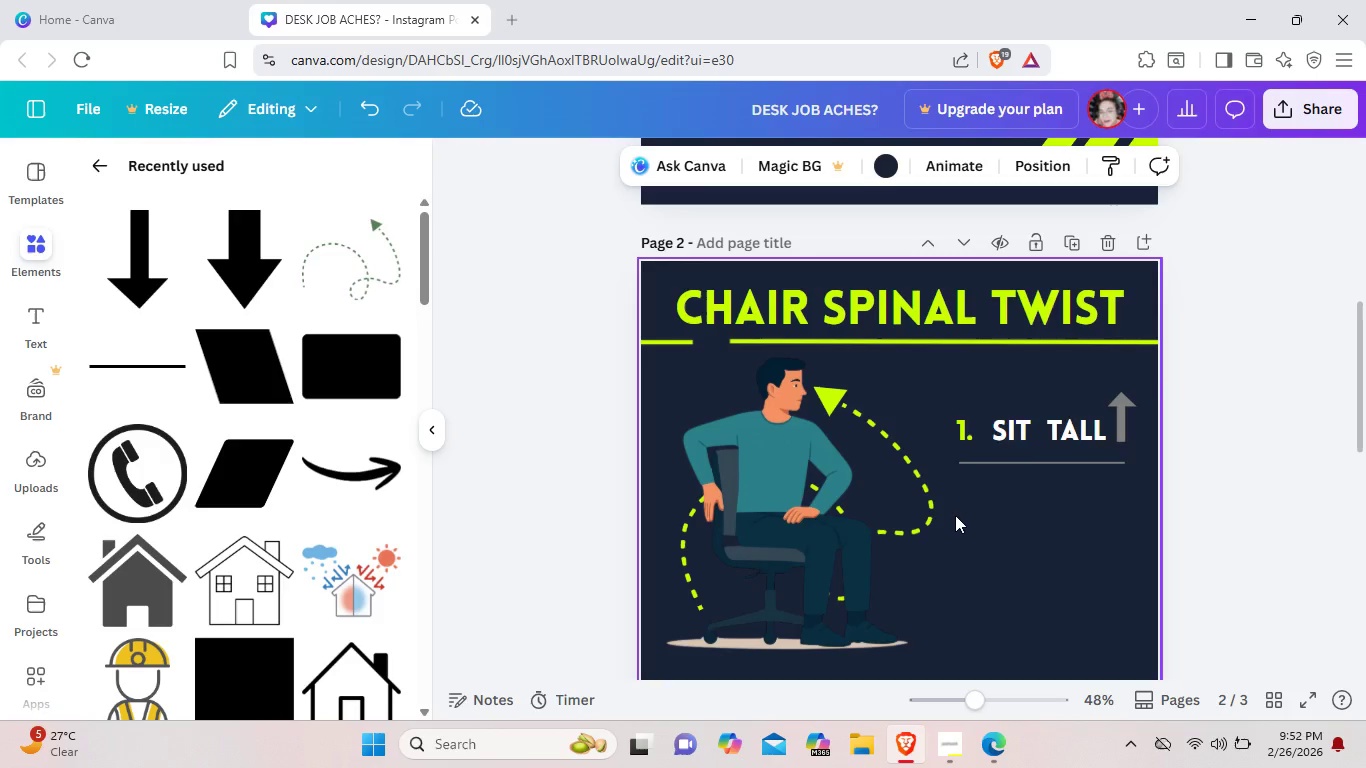 
key(Control+V)
 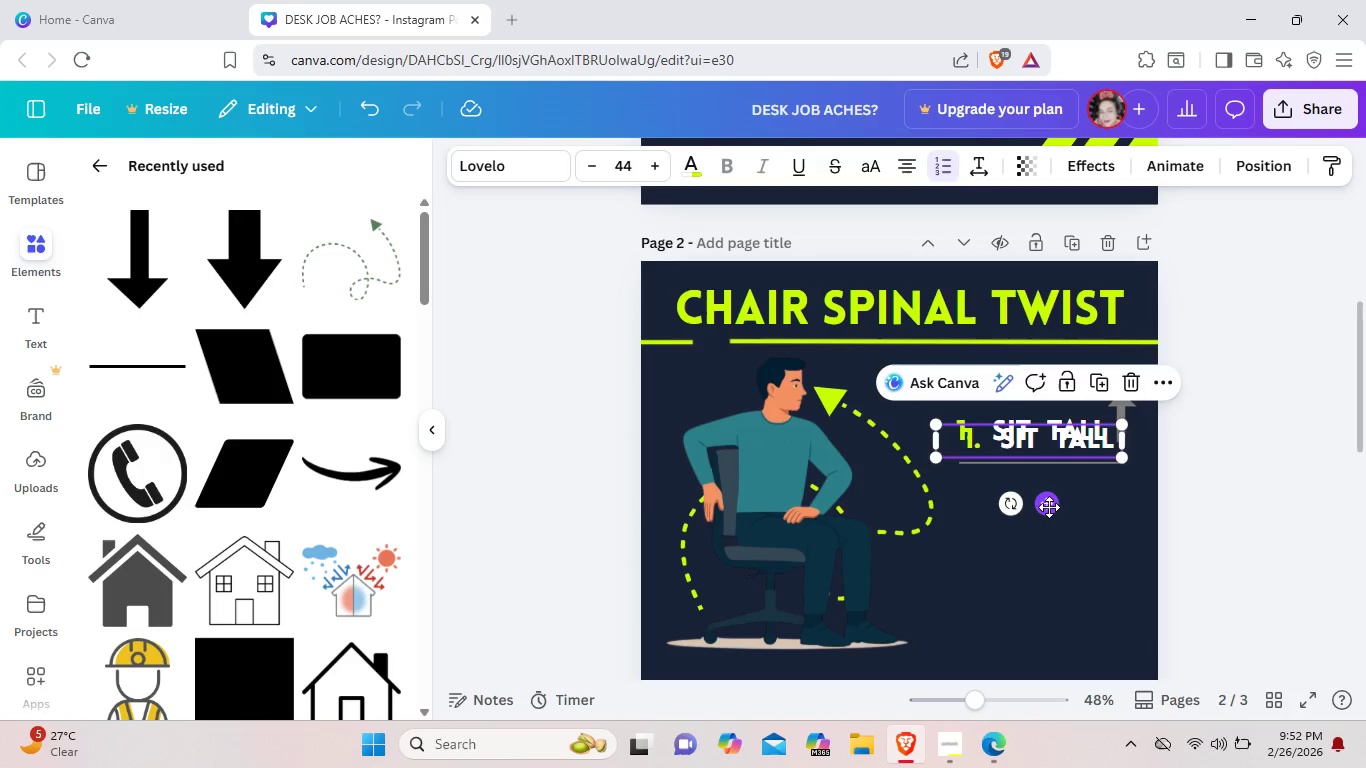 
left_click([1049, 507])
 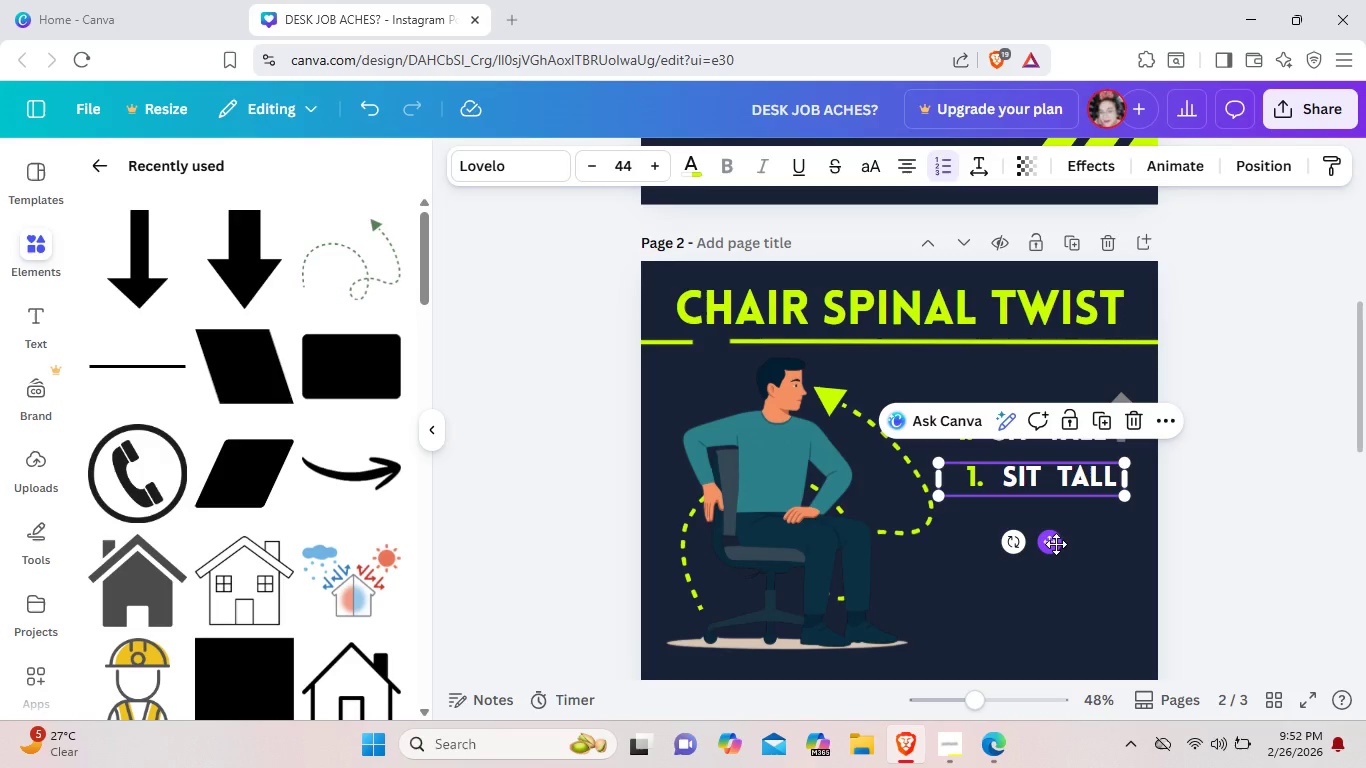 
left_click([1054, 545])
 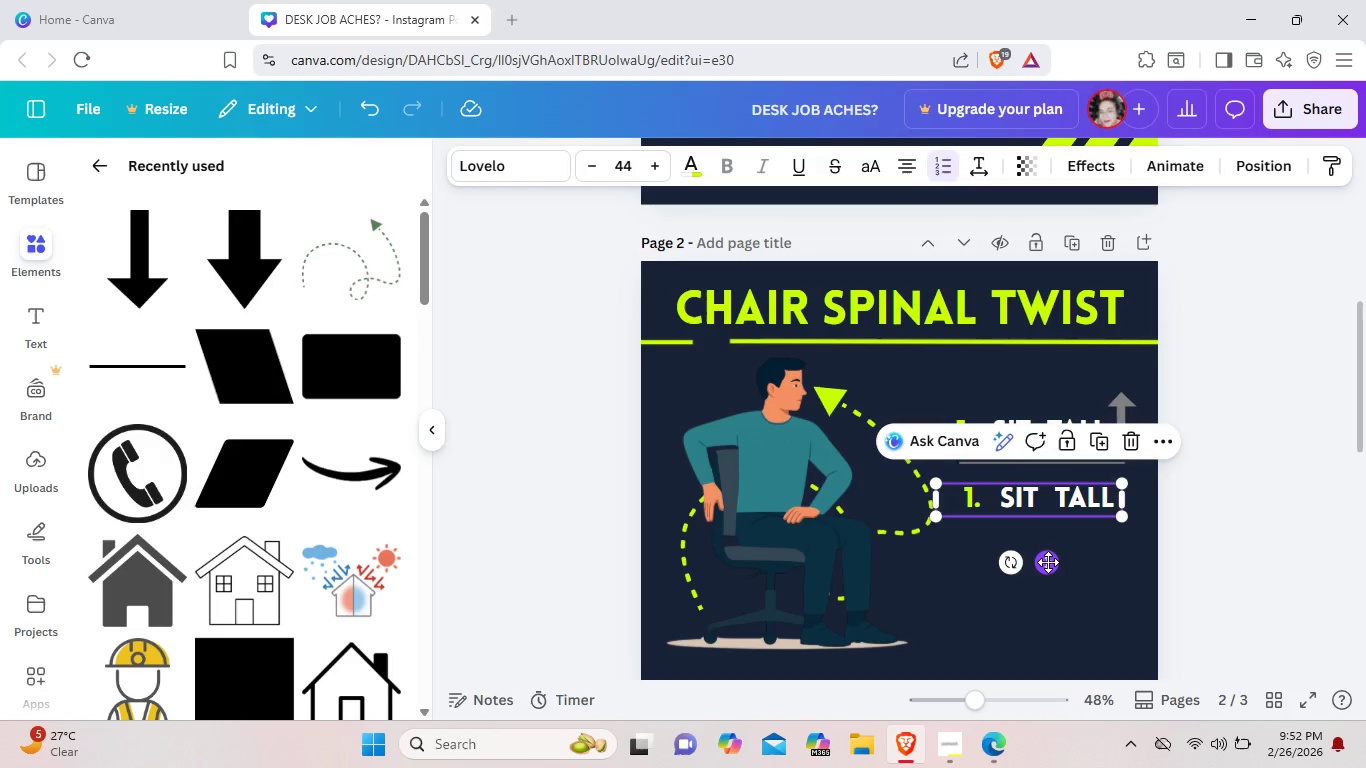 
wait(5.72)
 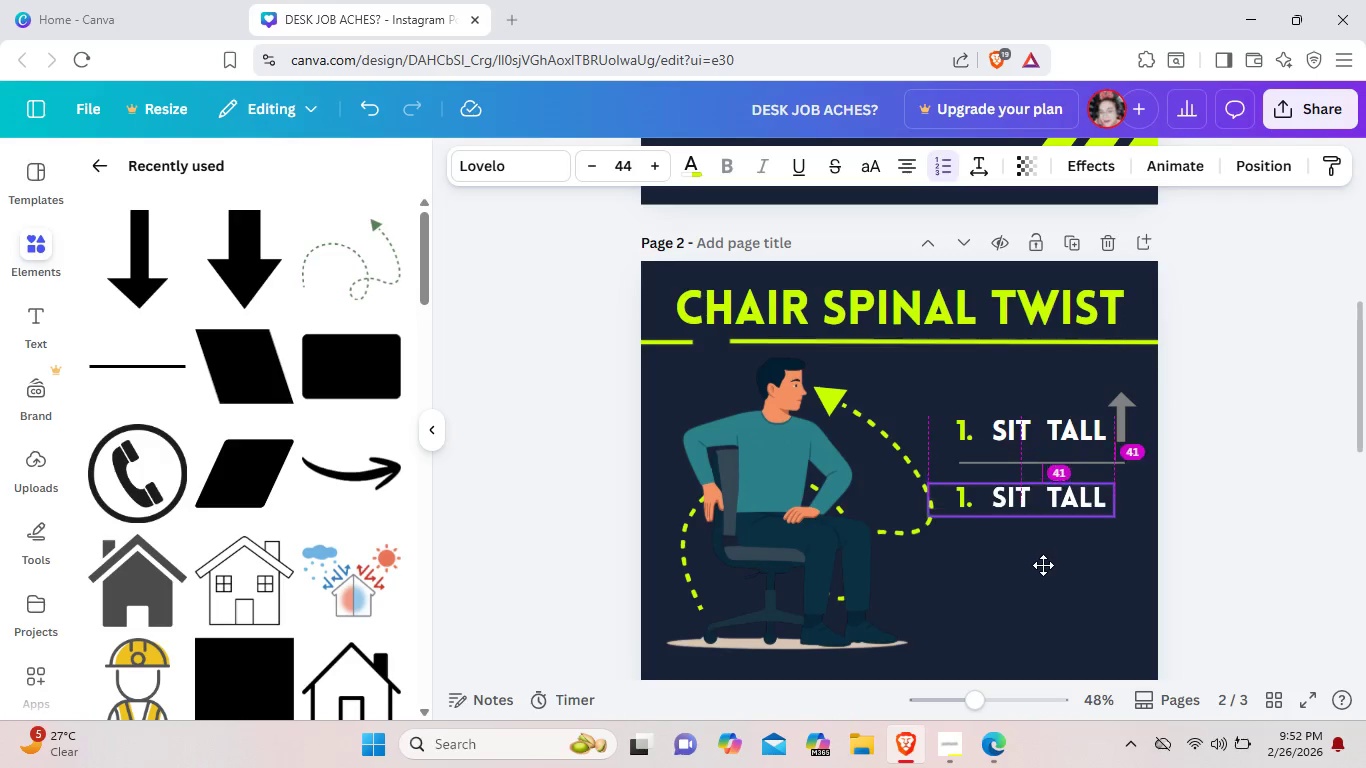 
key(ArrowUp)
 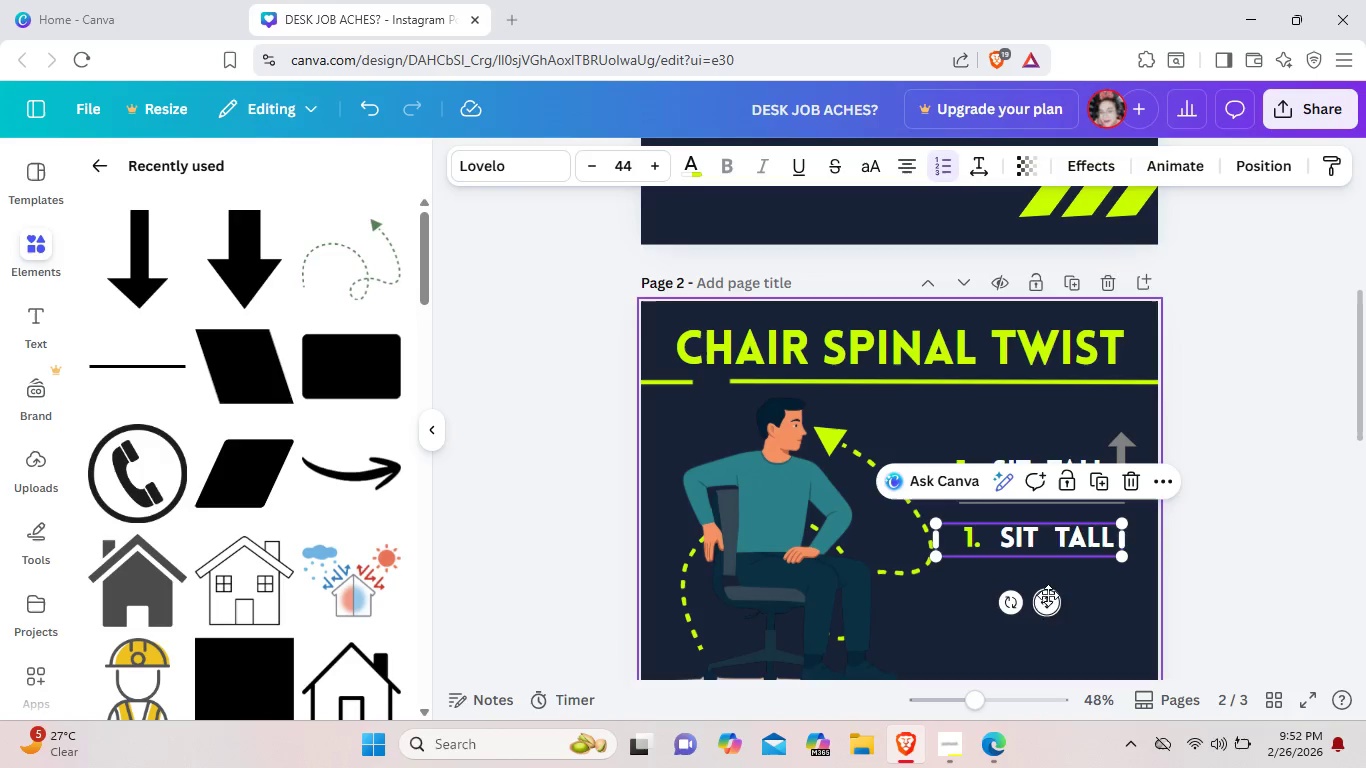 
left_click([1050, 607])
 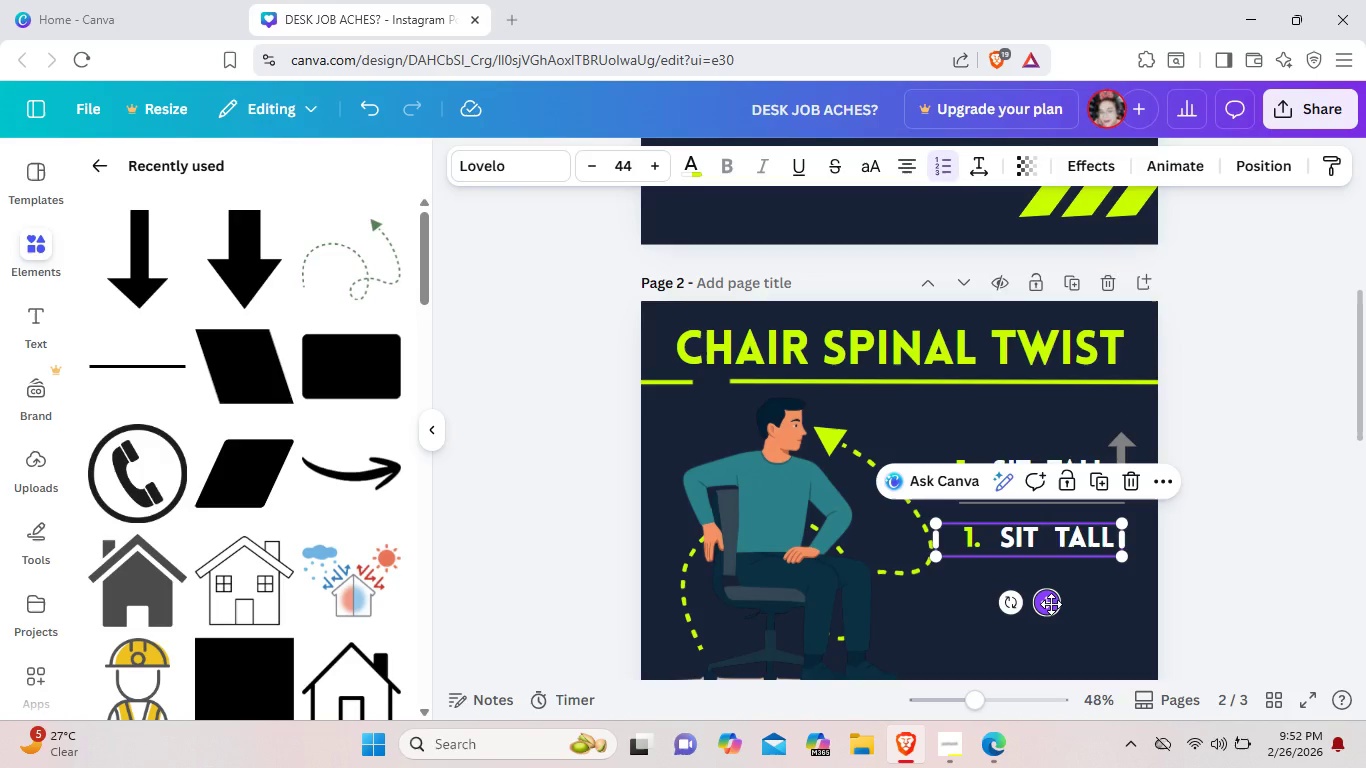 
hold_key(key=ArrowUp, duration=0.39)
 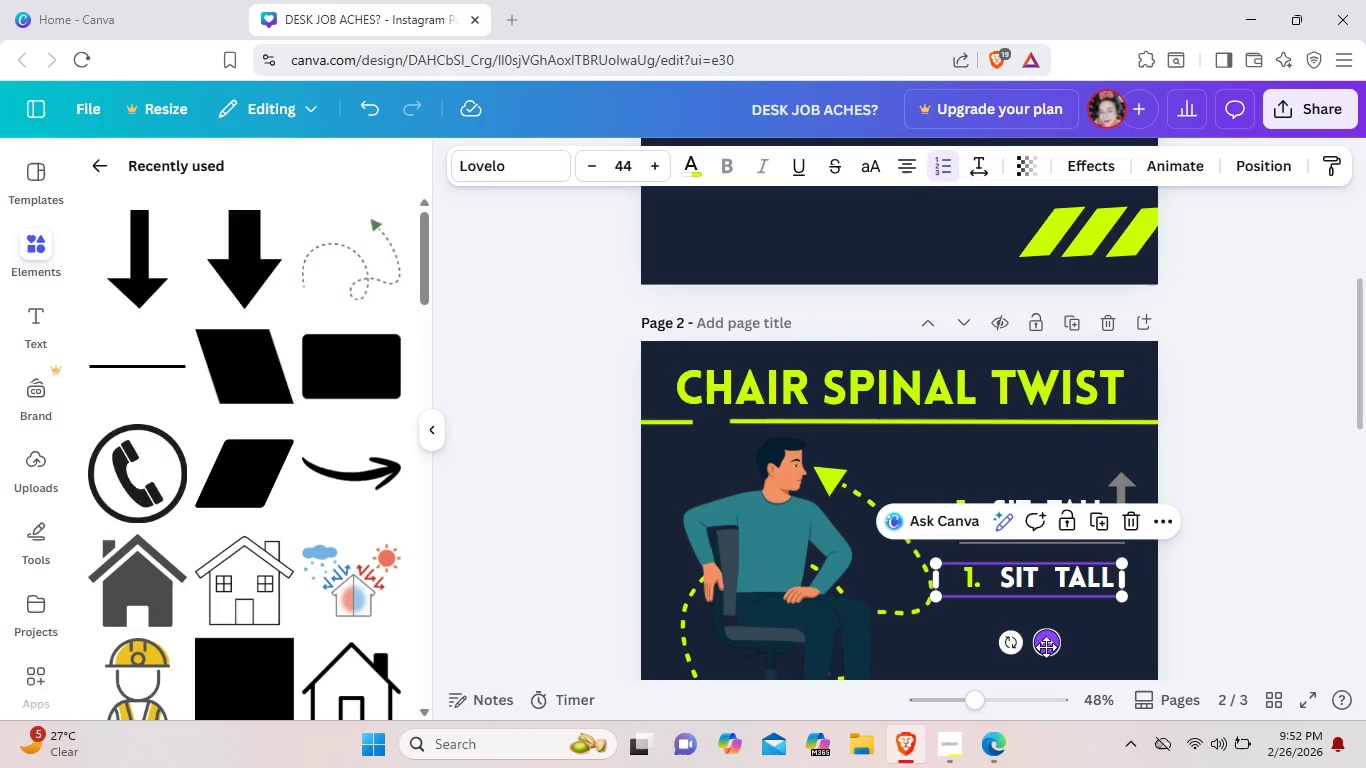 
left_click_drag(start_coordinate=[1046, 647], to_coordinate=[1052, 640])
 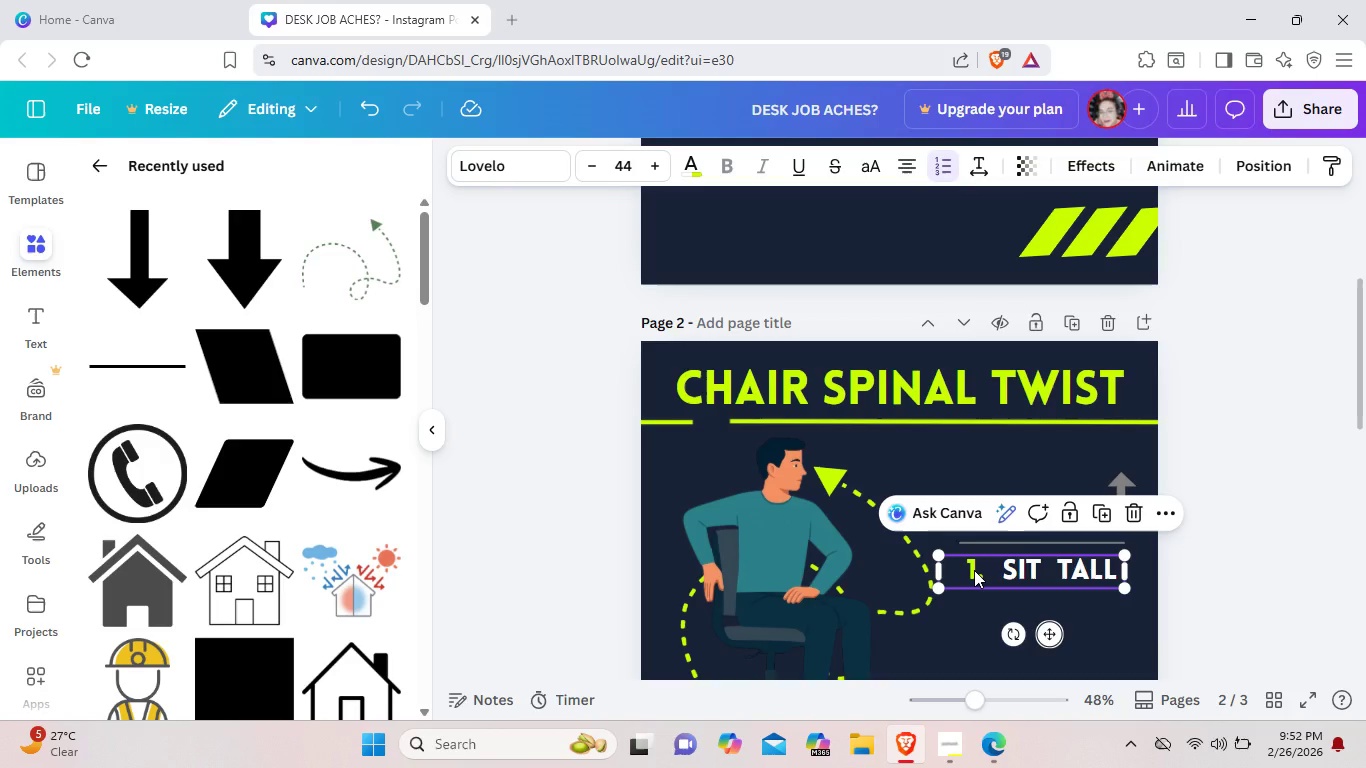 
left_click([974, 570])
 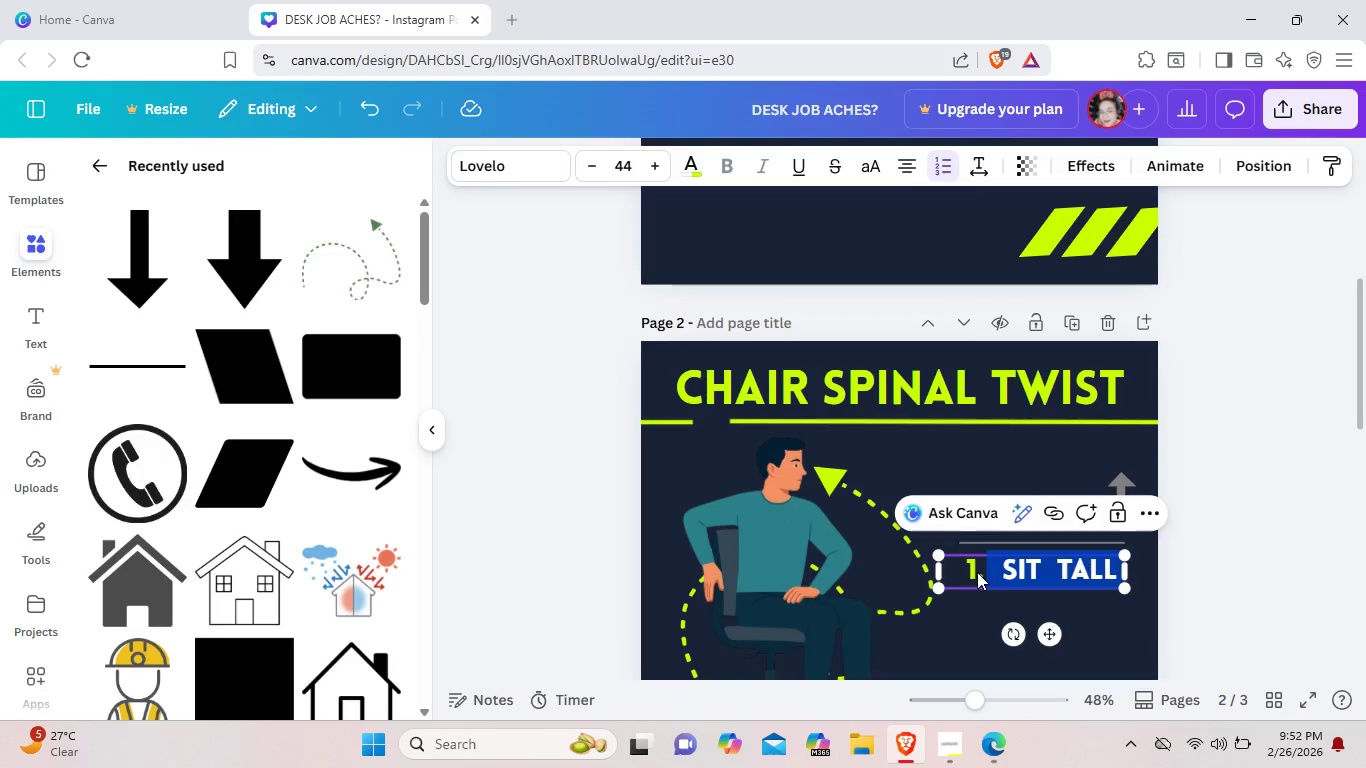 
left_click([977, 572])
 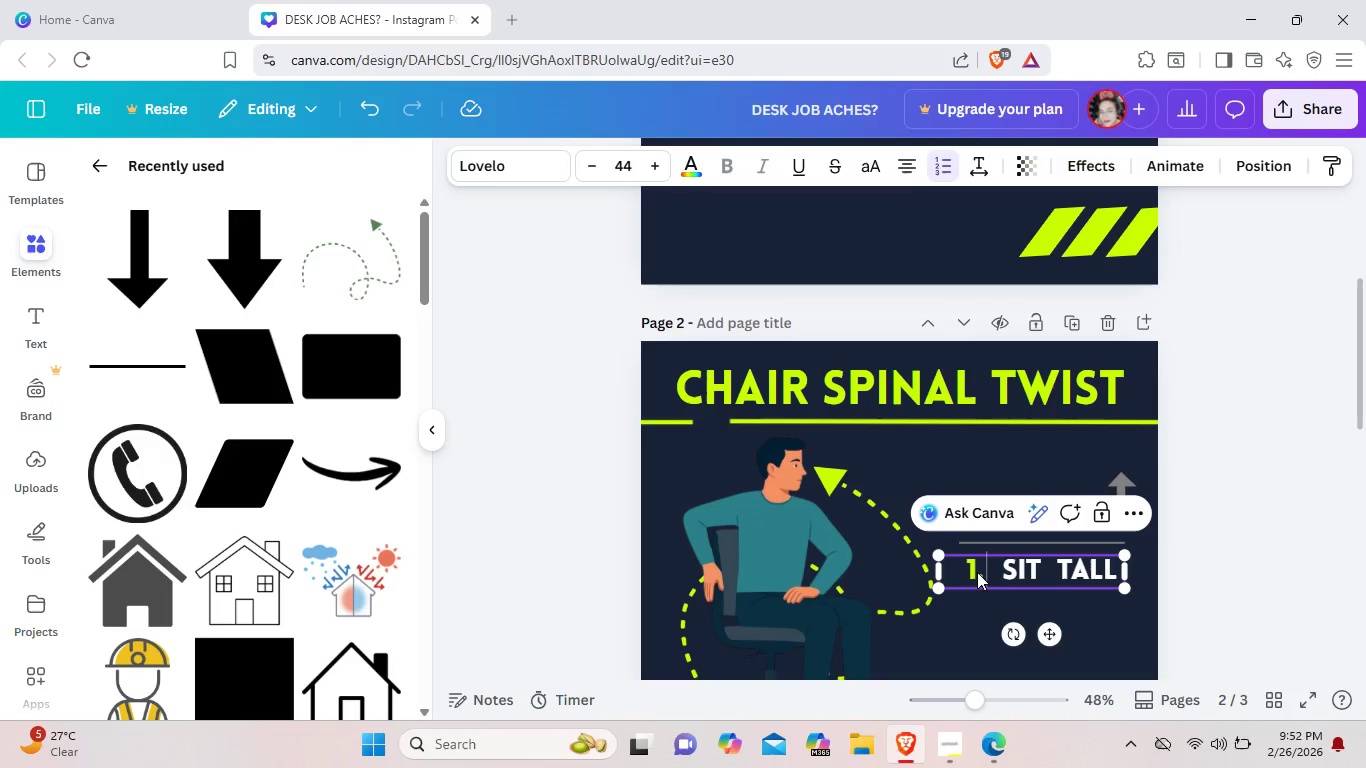 
left_click([977, 572])
 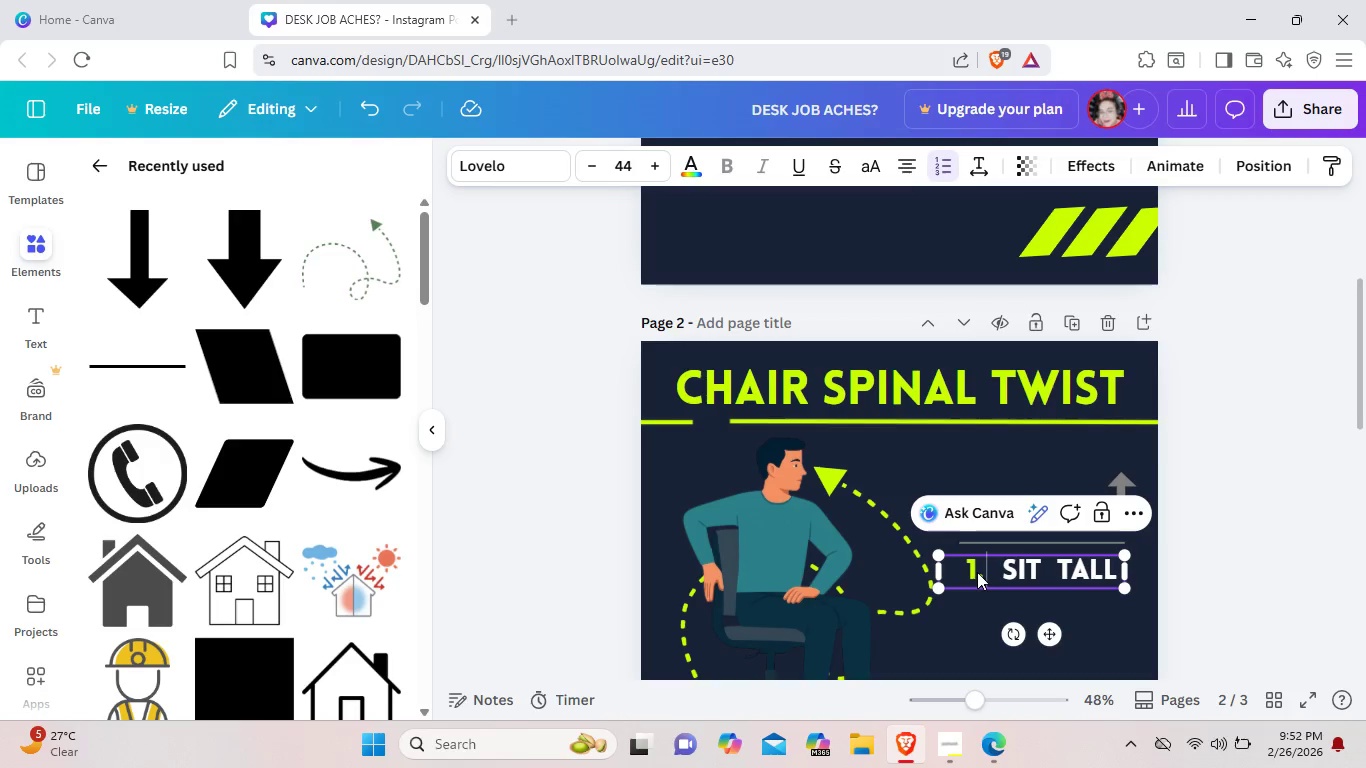 
key(Backspace)
 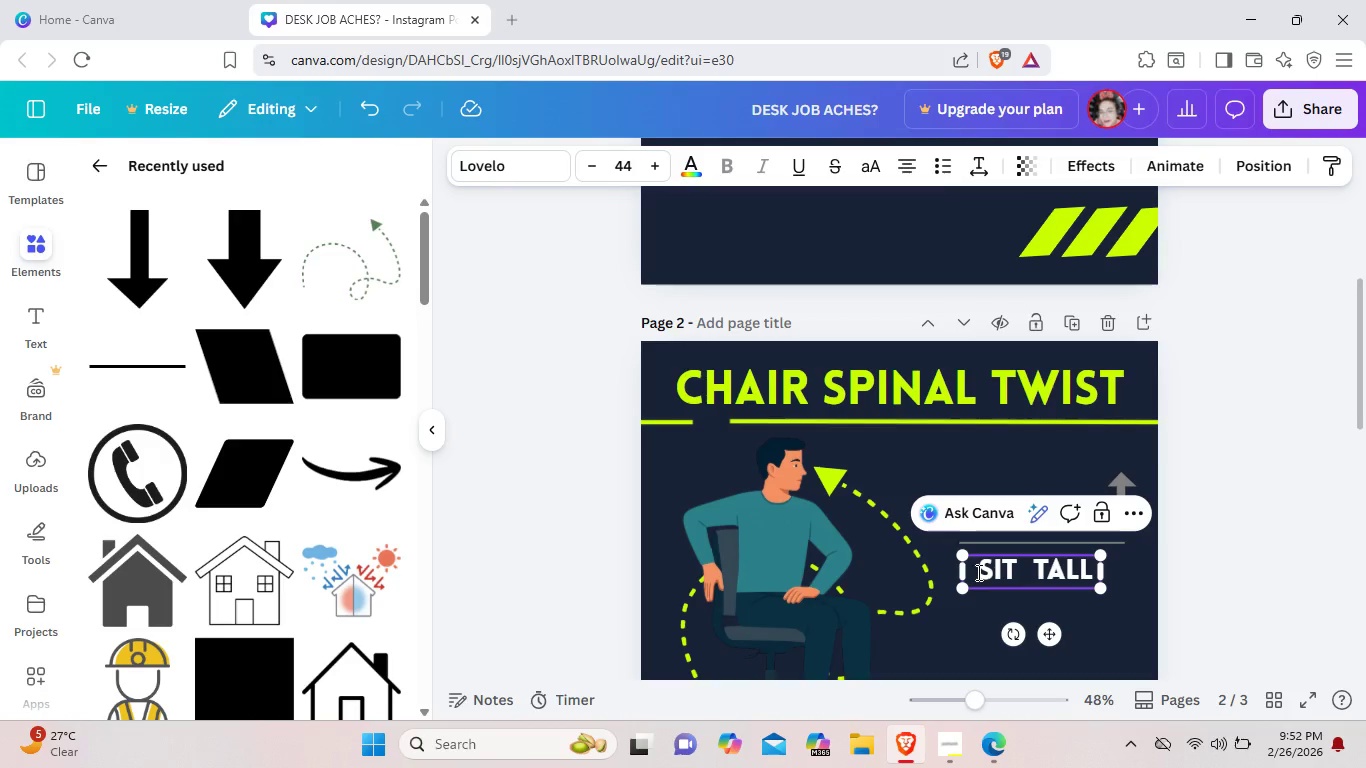 
key(2)
 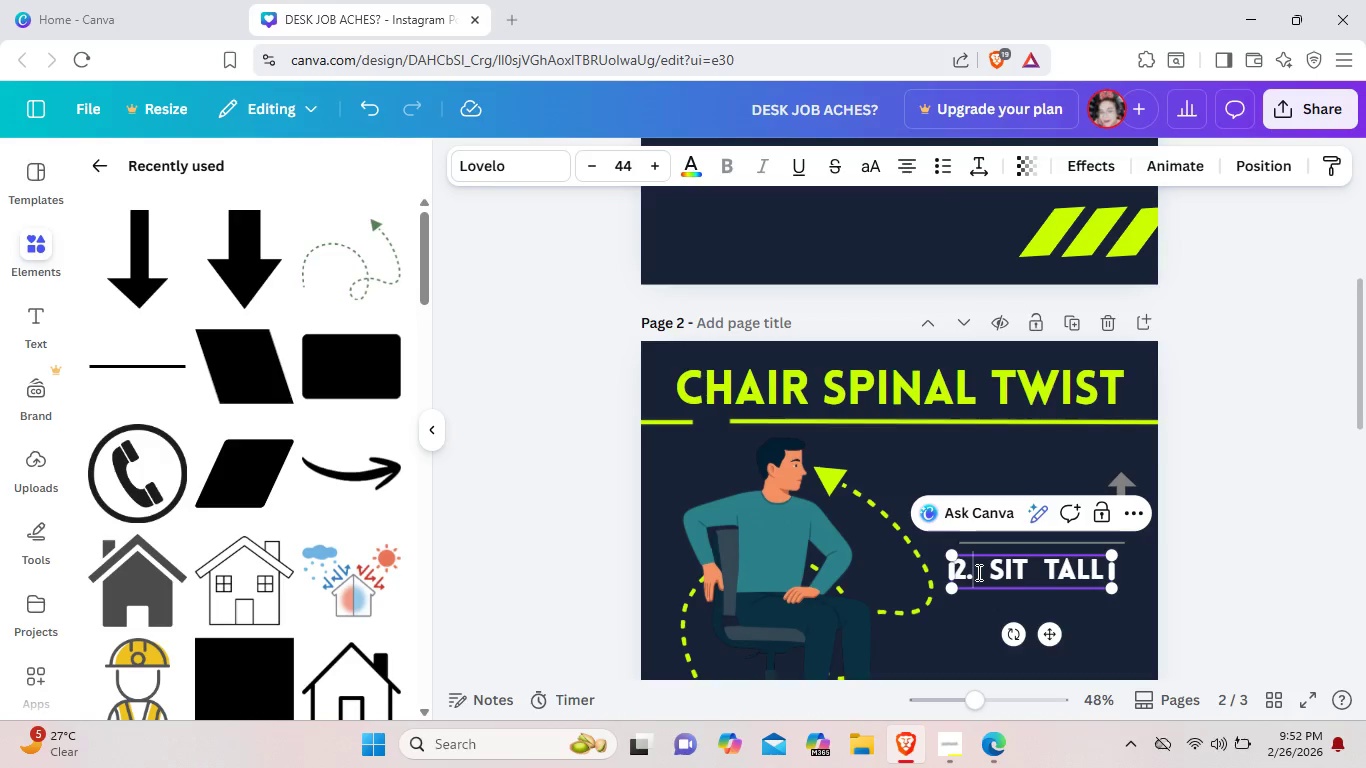 
key(Period)
 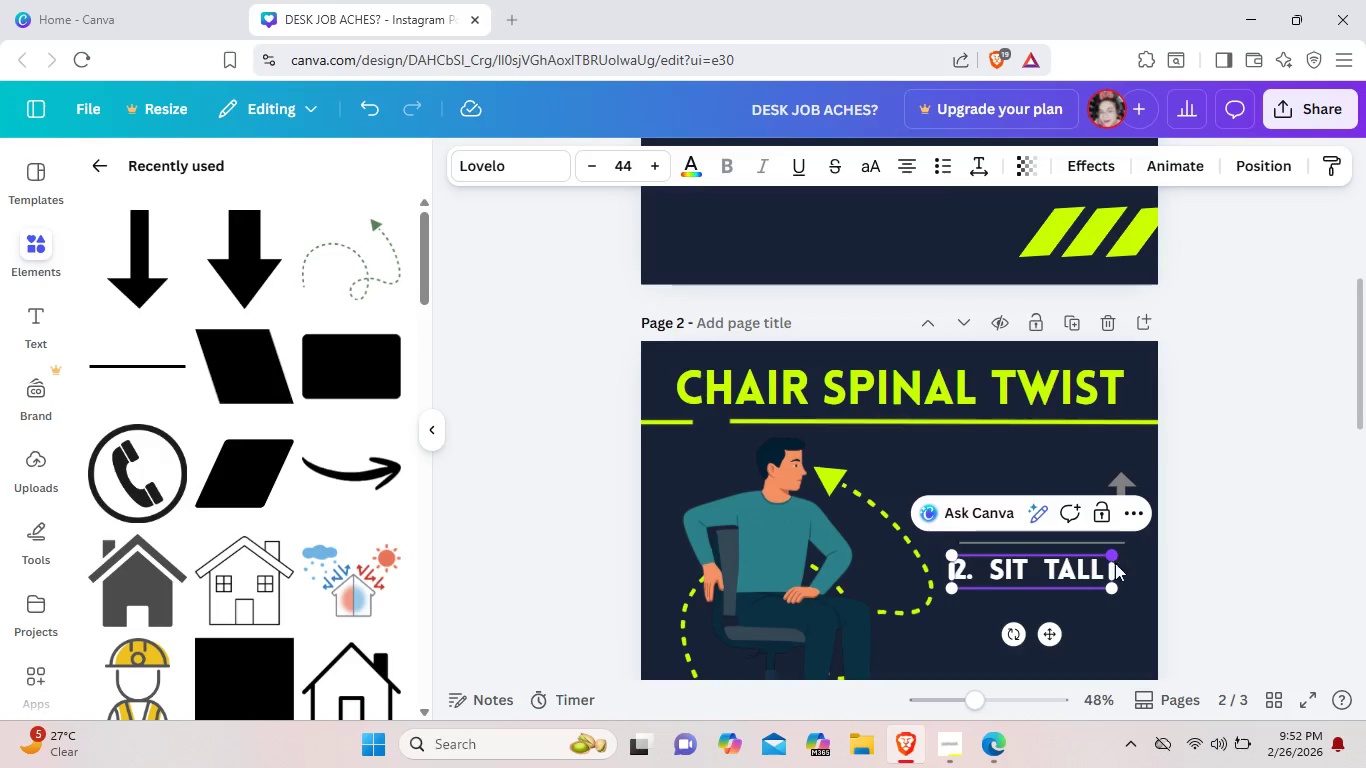 
wait(5.02)
 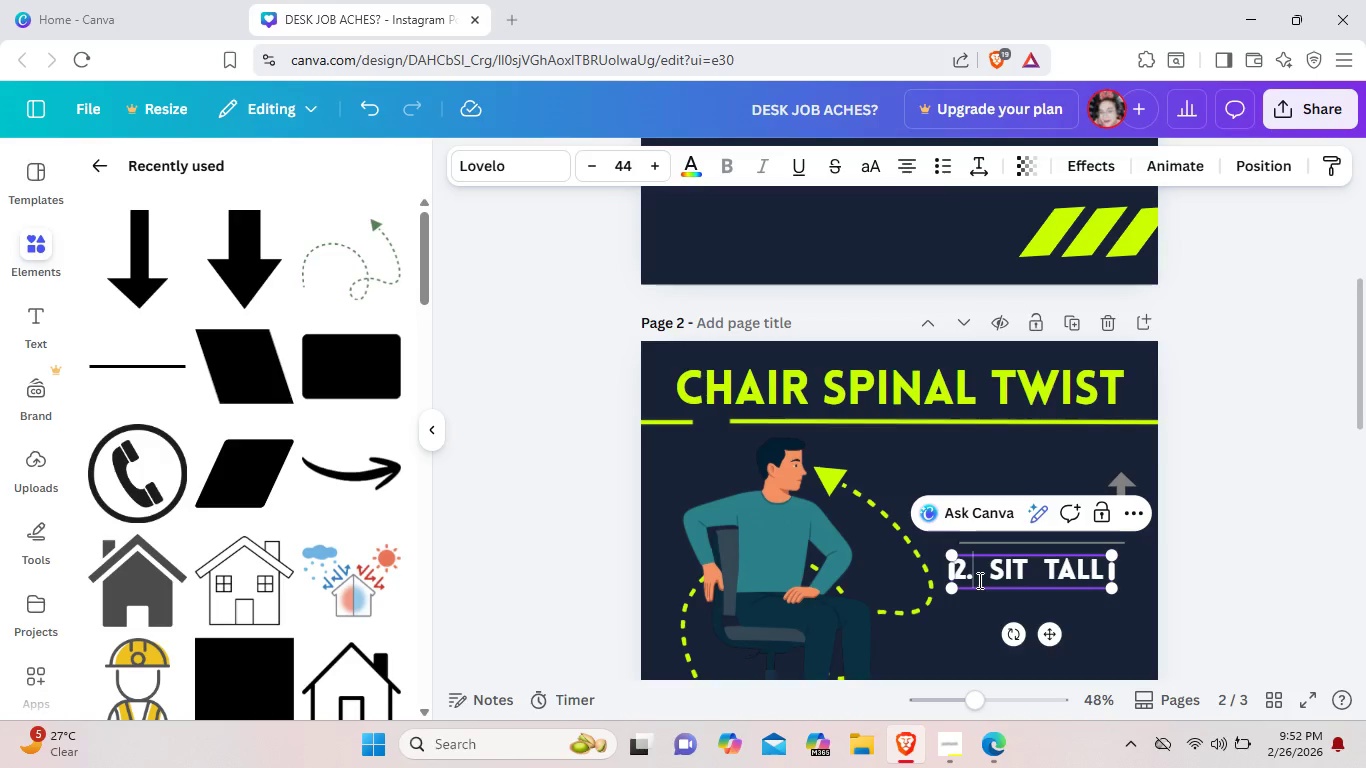 
left_click([1101, 580])
 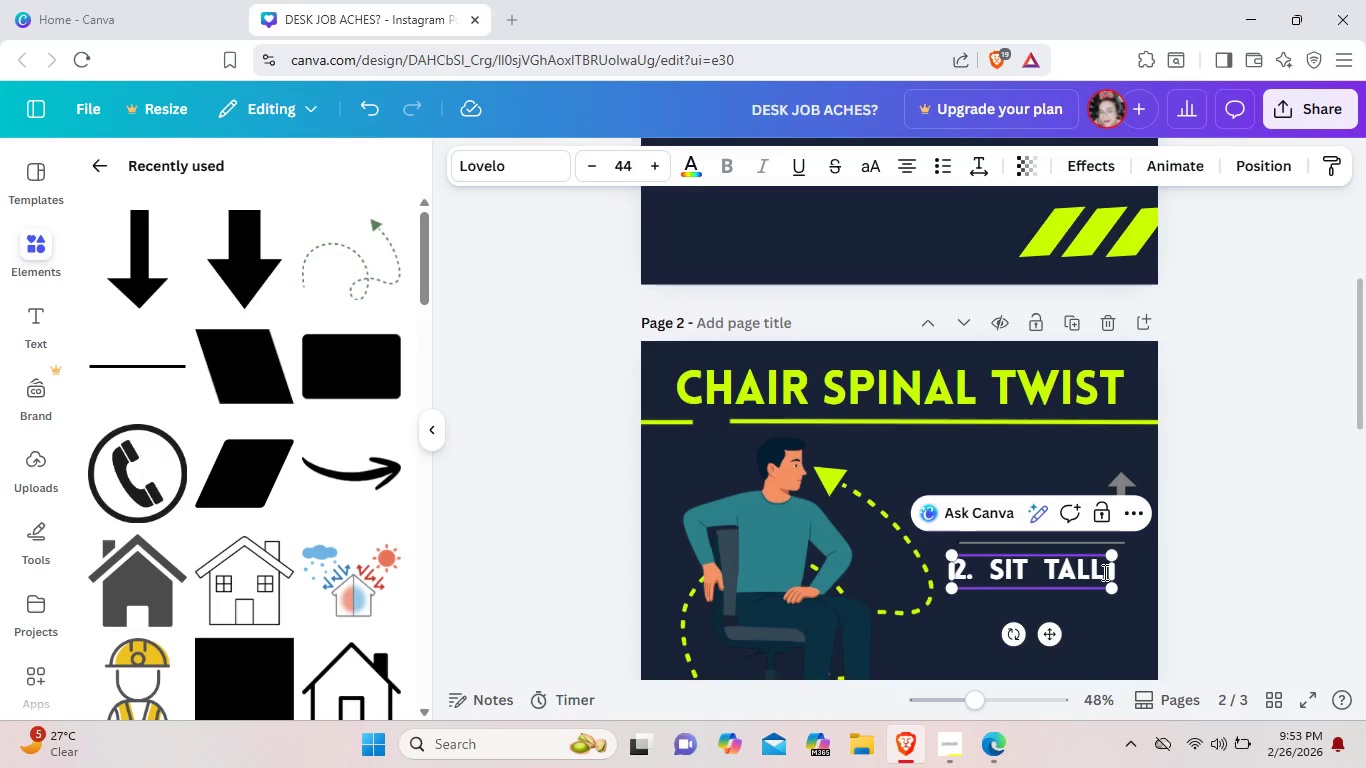 
key(Backspace)
 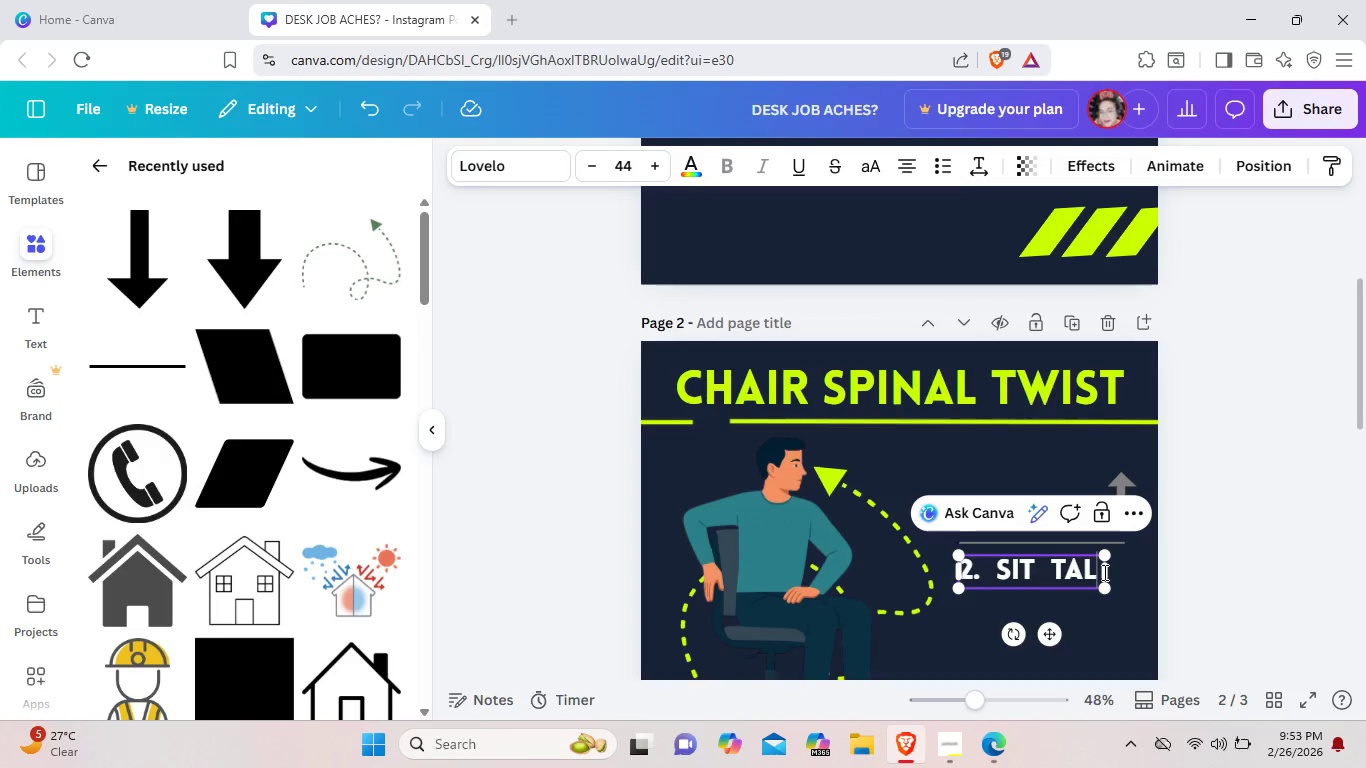 
key(Backspace)
 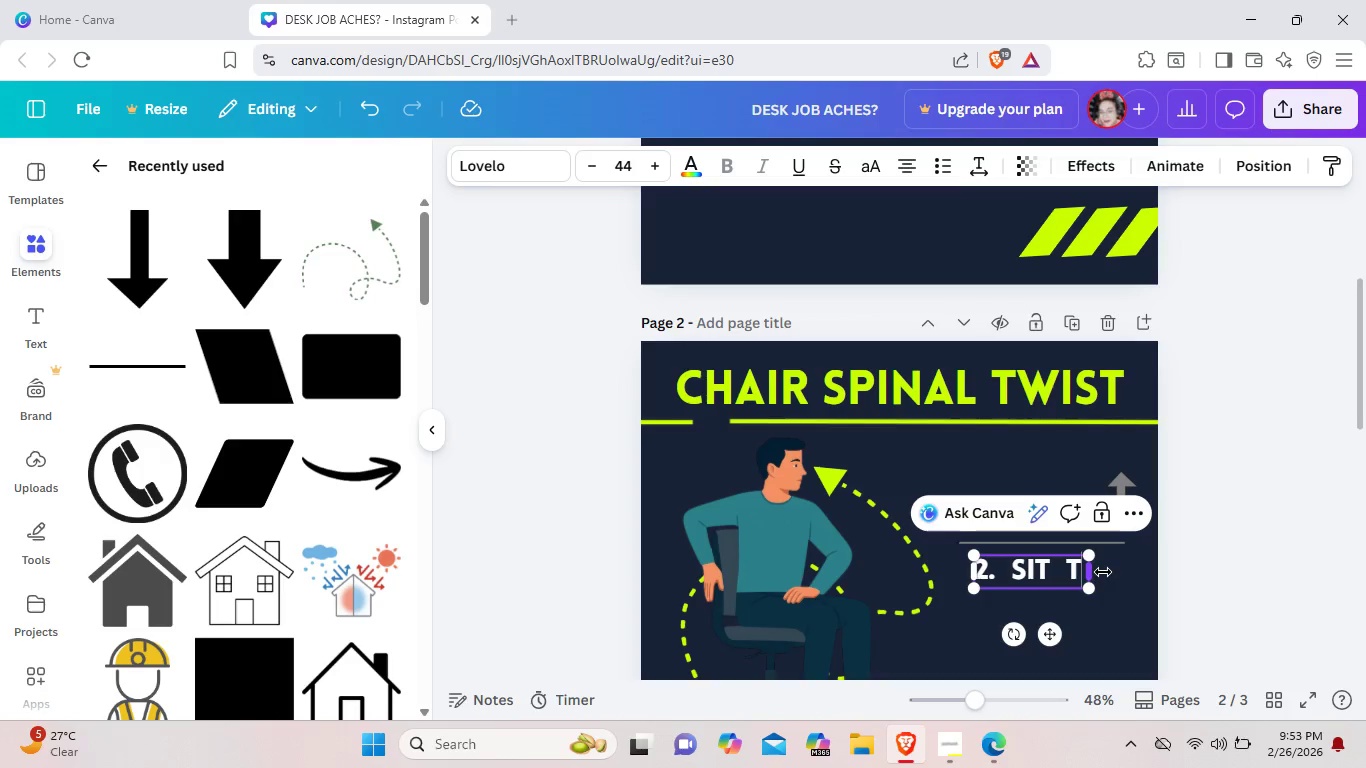 
key(Backspace)
 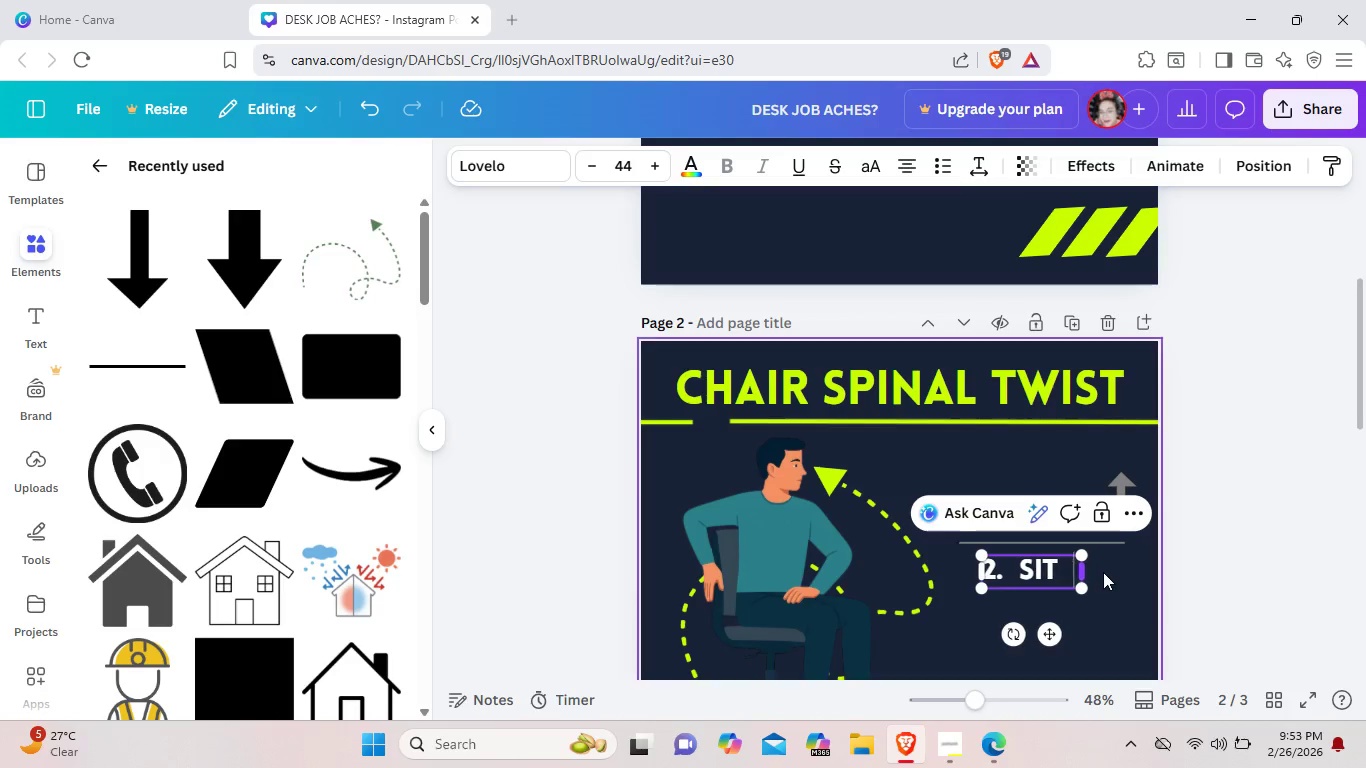 
key(Backspace)
 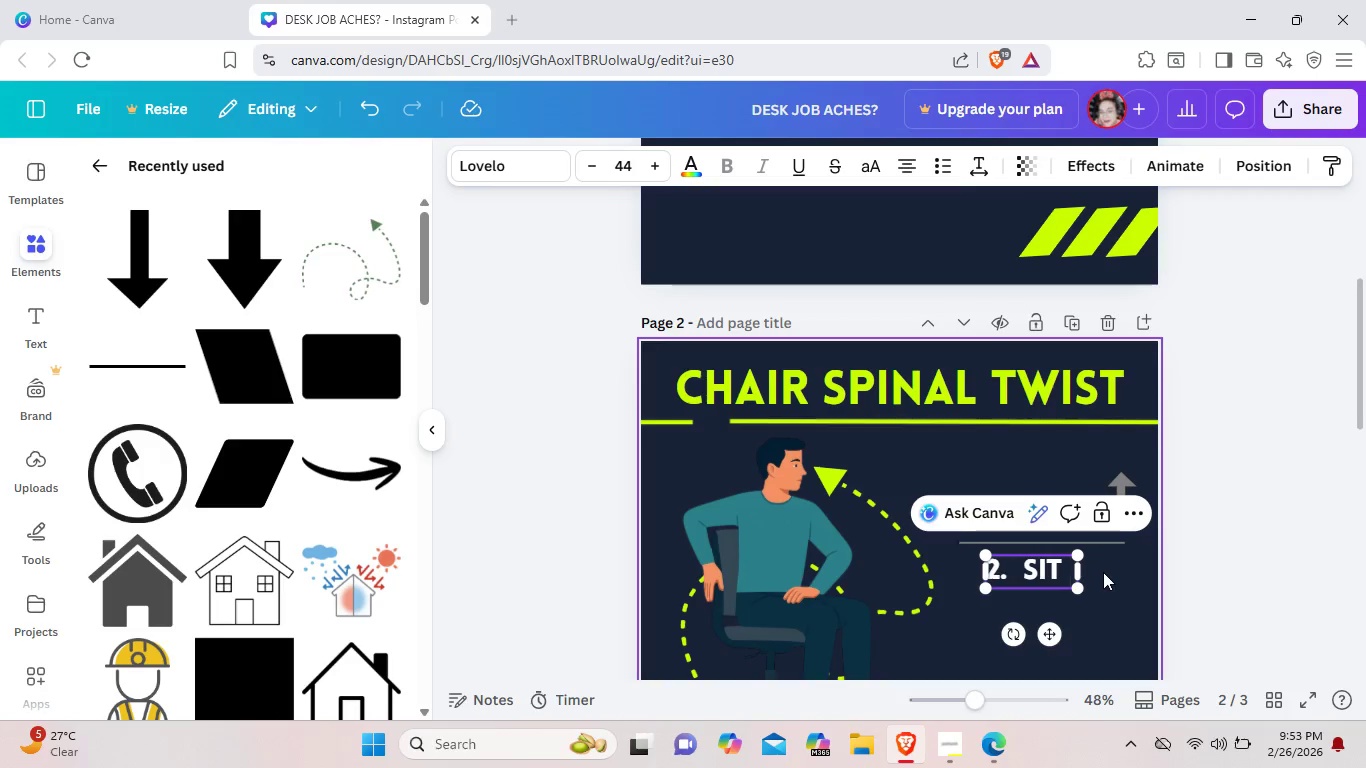 
key(Backspace)
 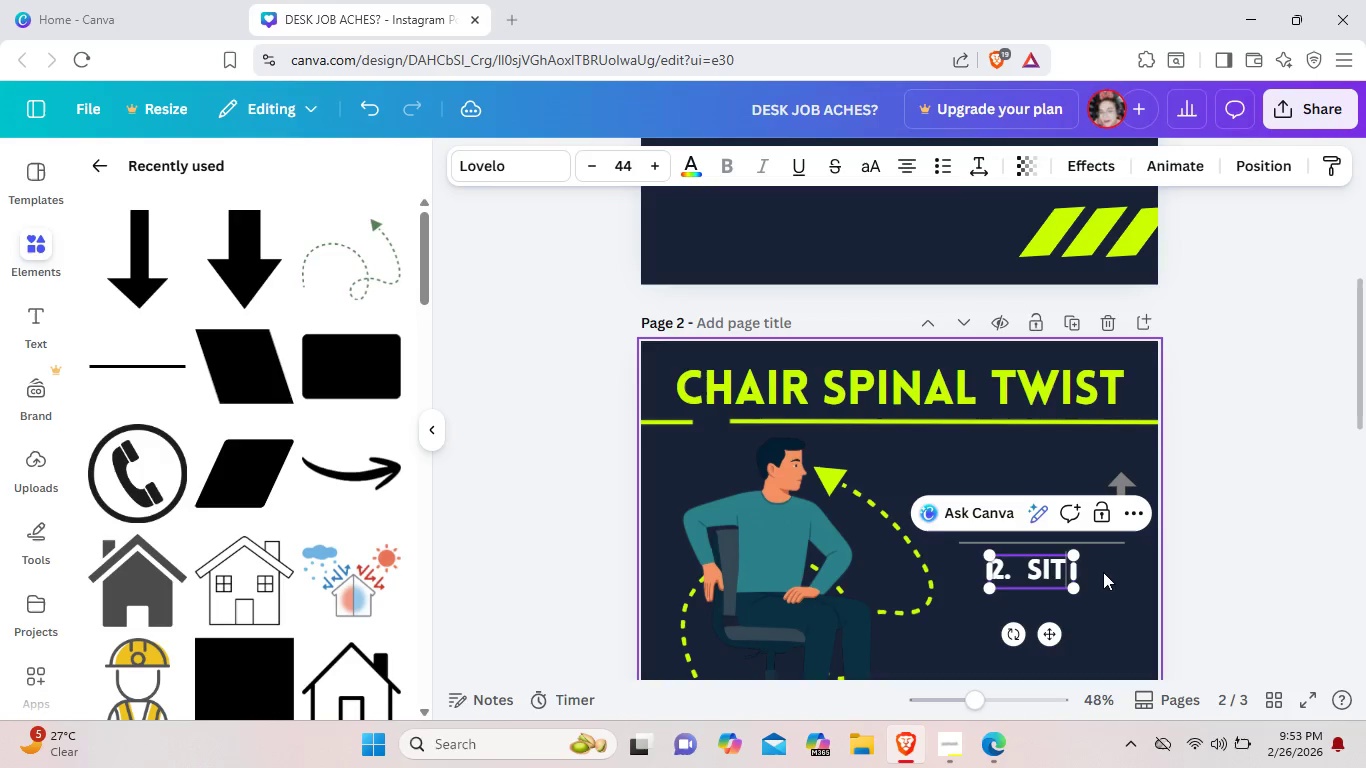 
key(Backspace)
 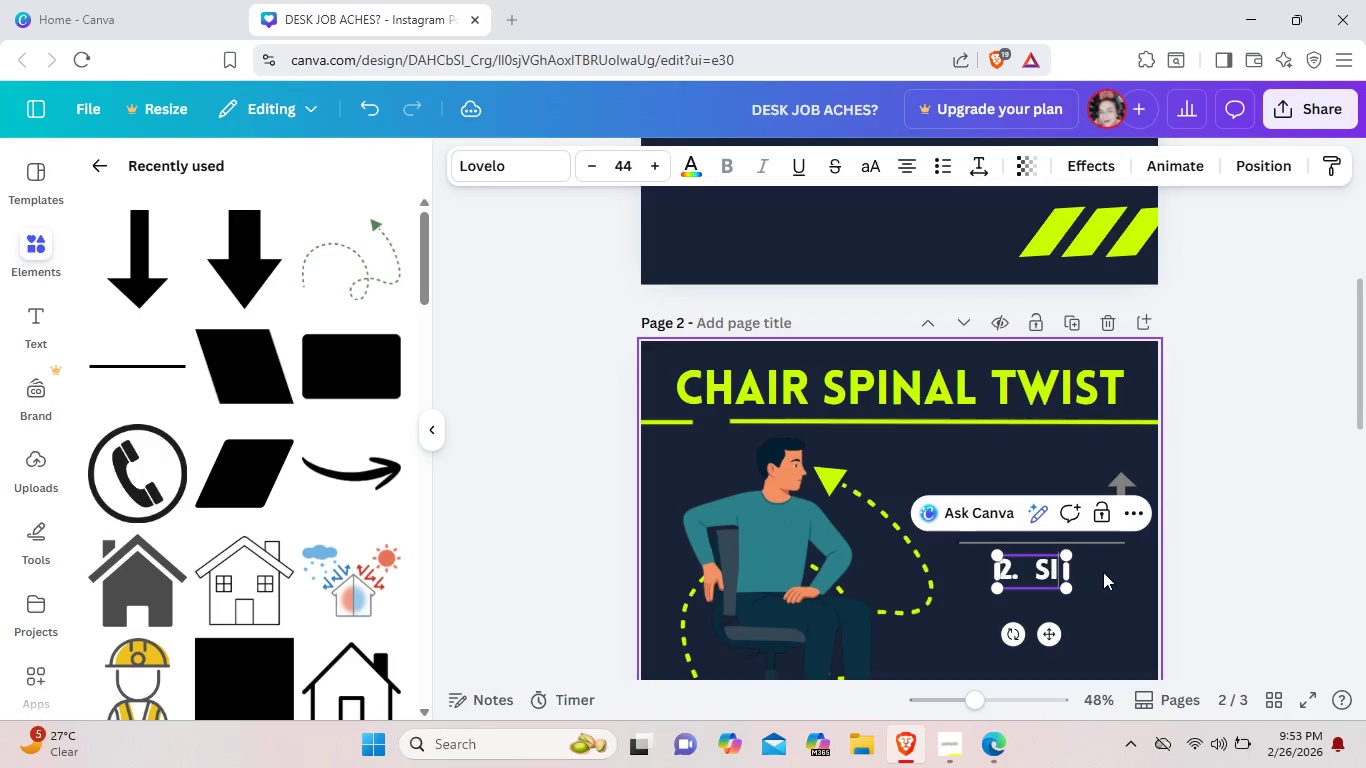 
key(Backspace)
 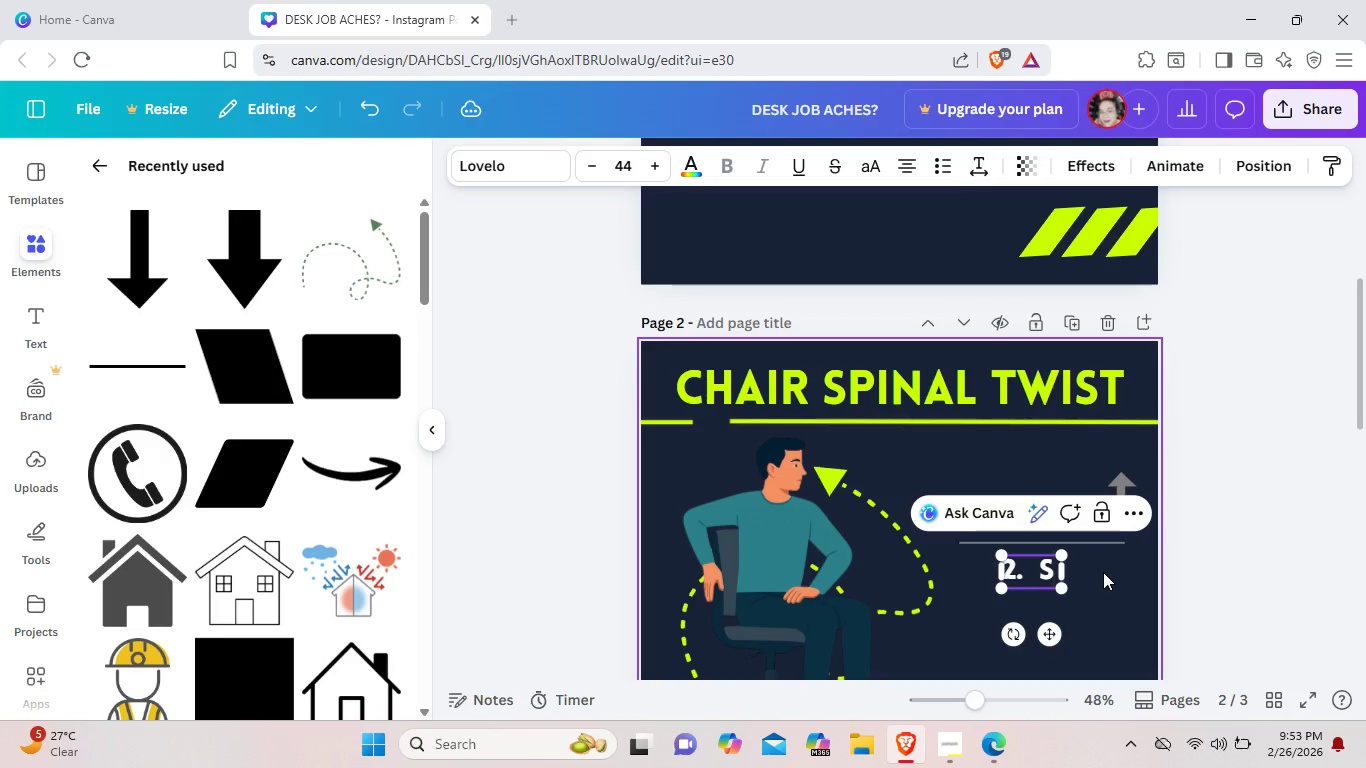 
key(Backspace)
 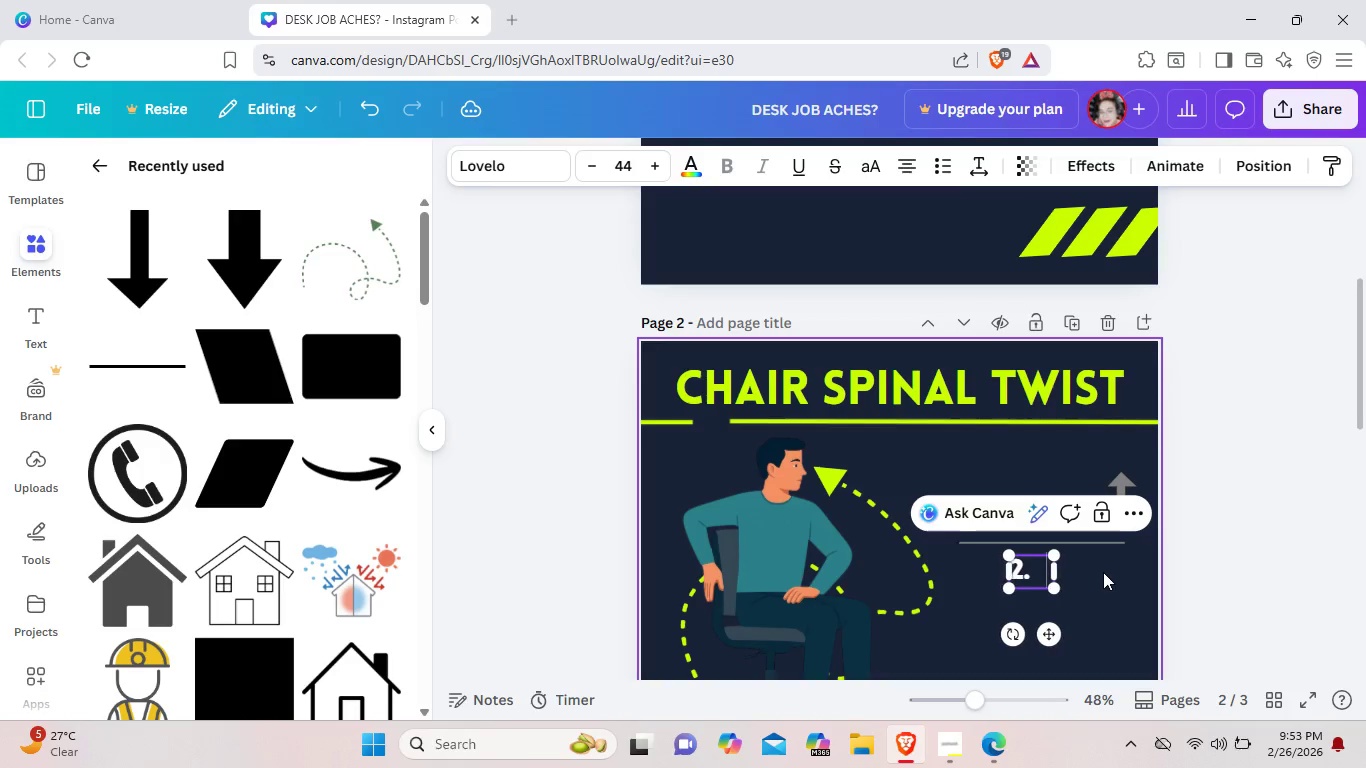 
key(Backspace)
 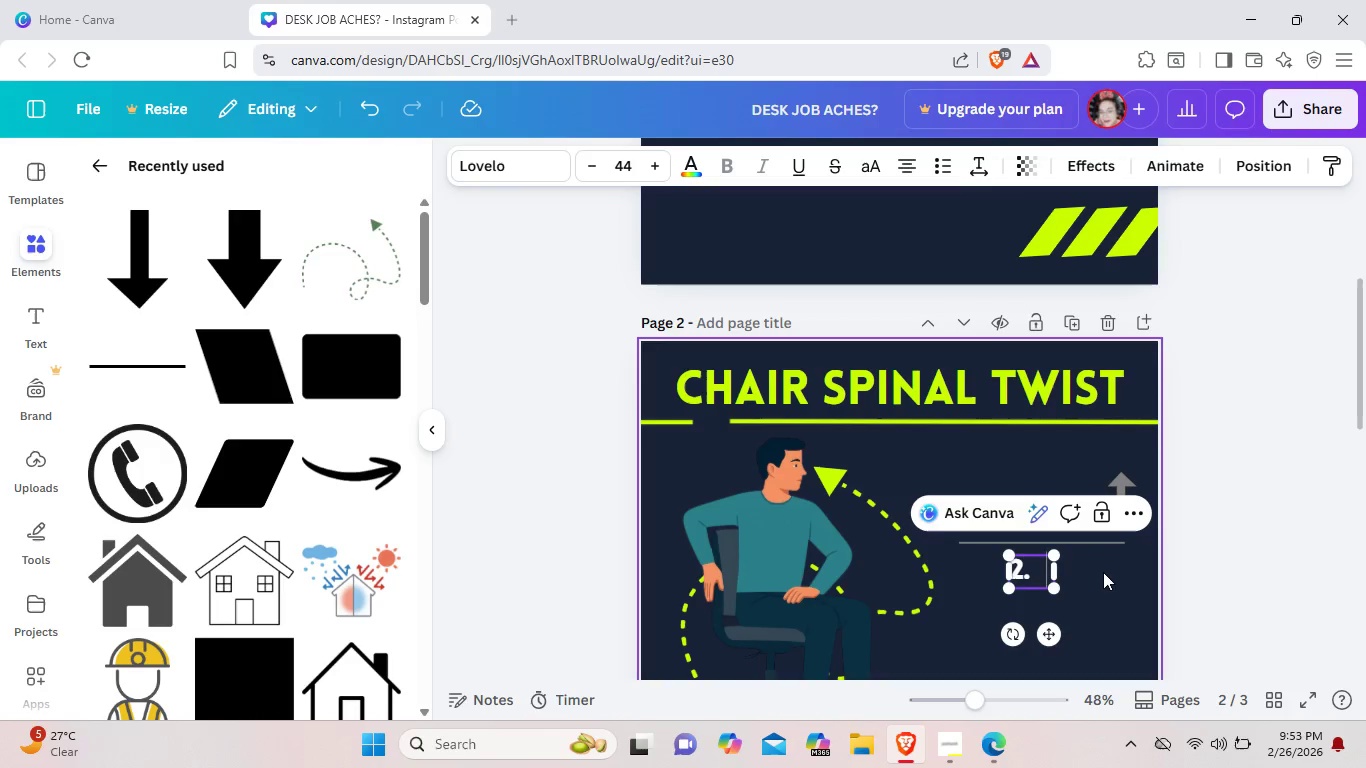 
type(twia)
key(Backspace)
type(st & Hold)
 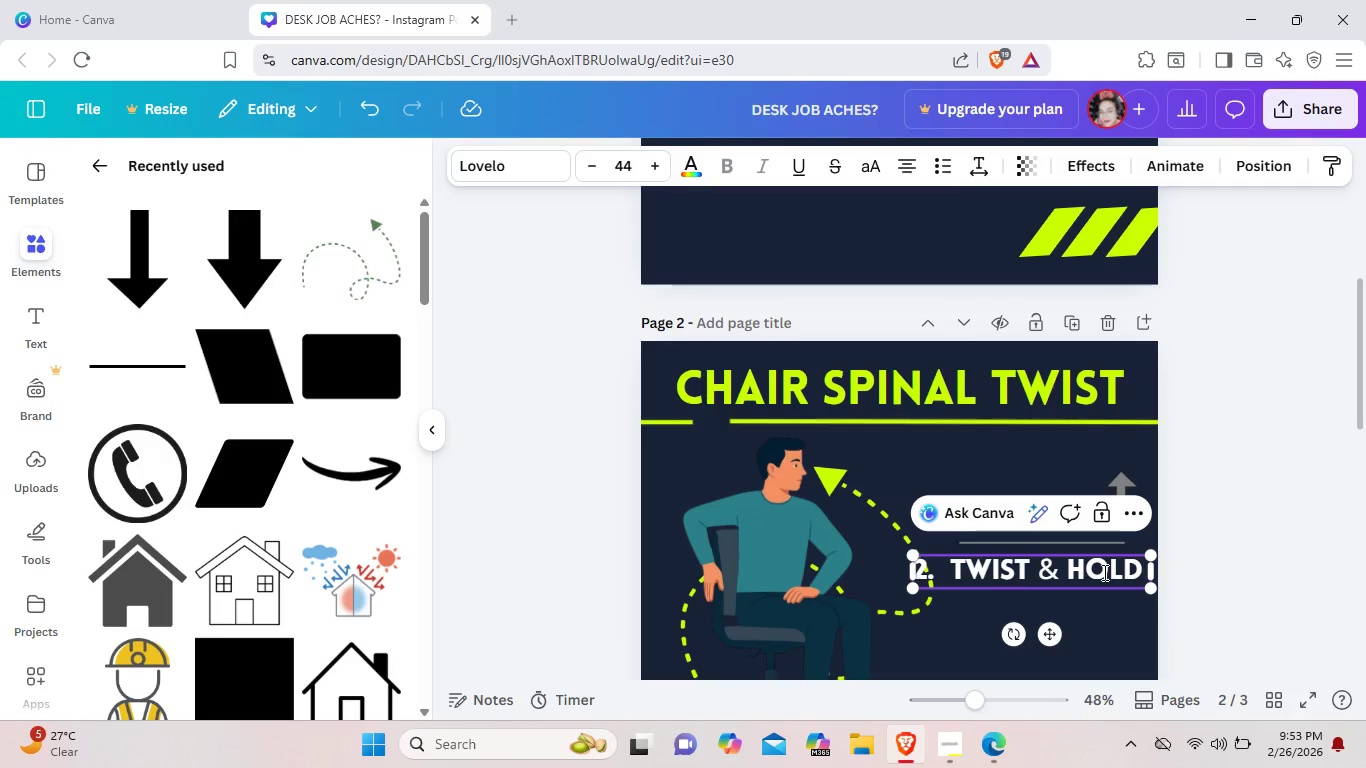 
left_click([1113, 600])
 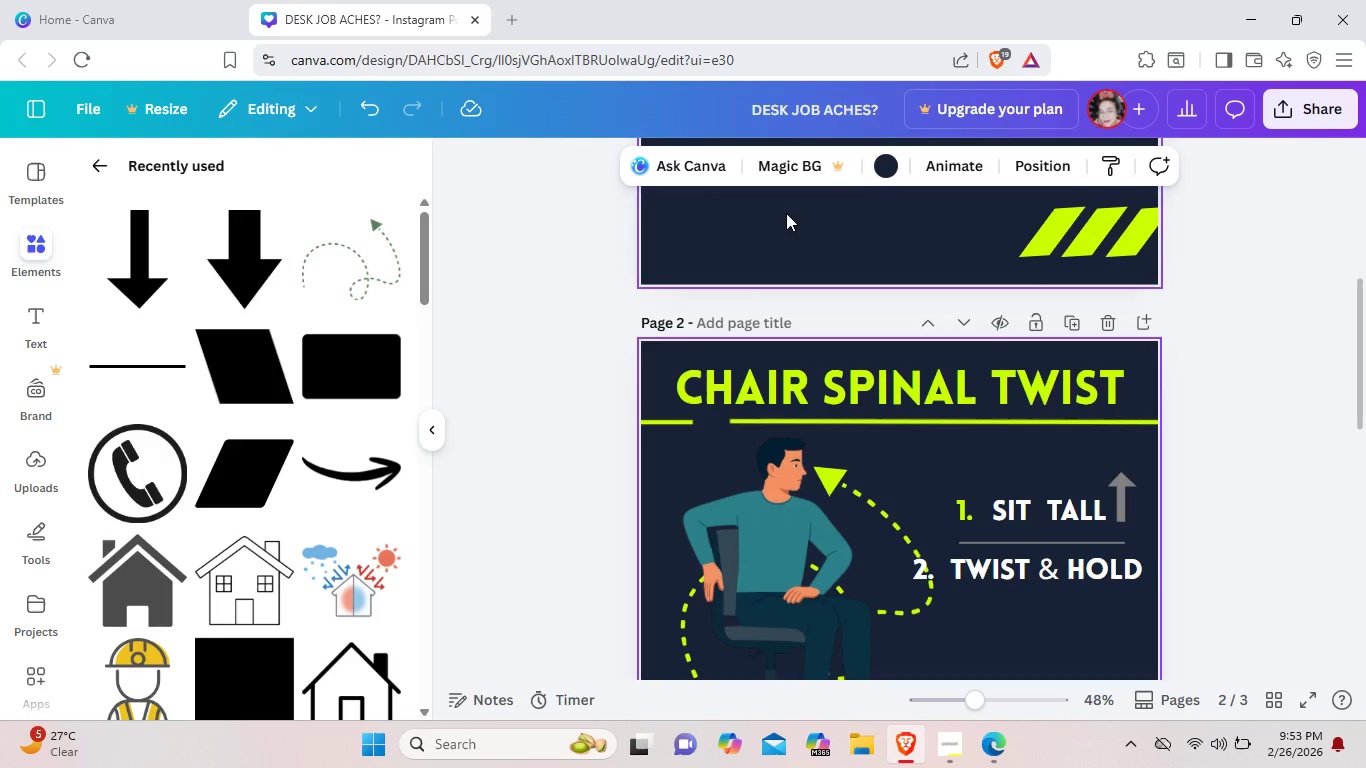 
wait(5.53)
 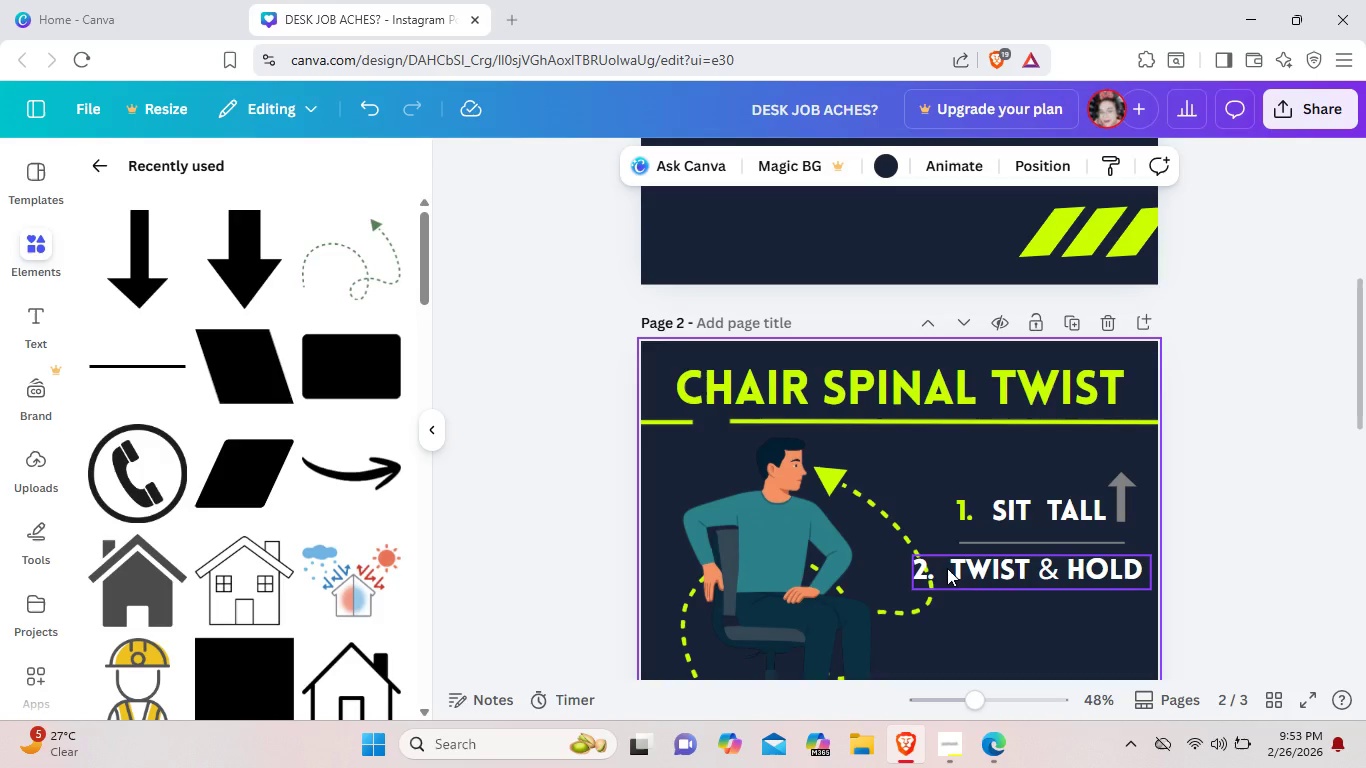 
left_click([989, 556])
 